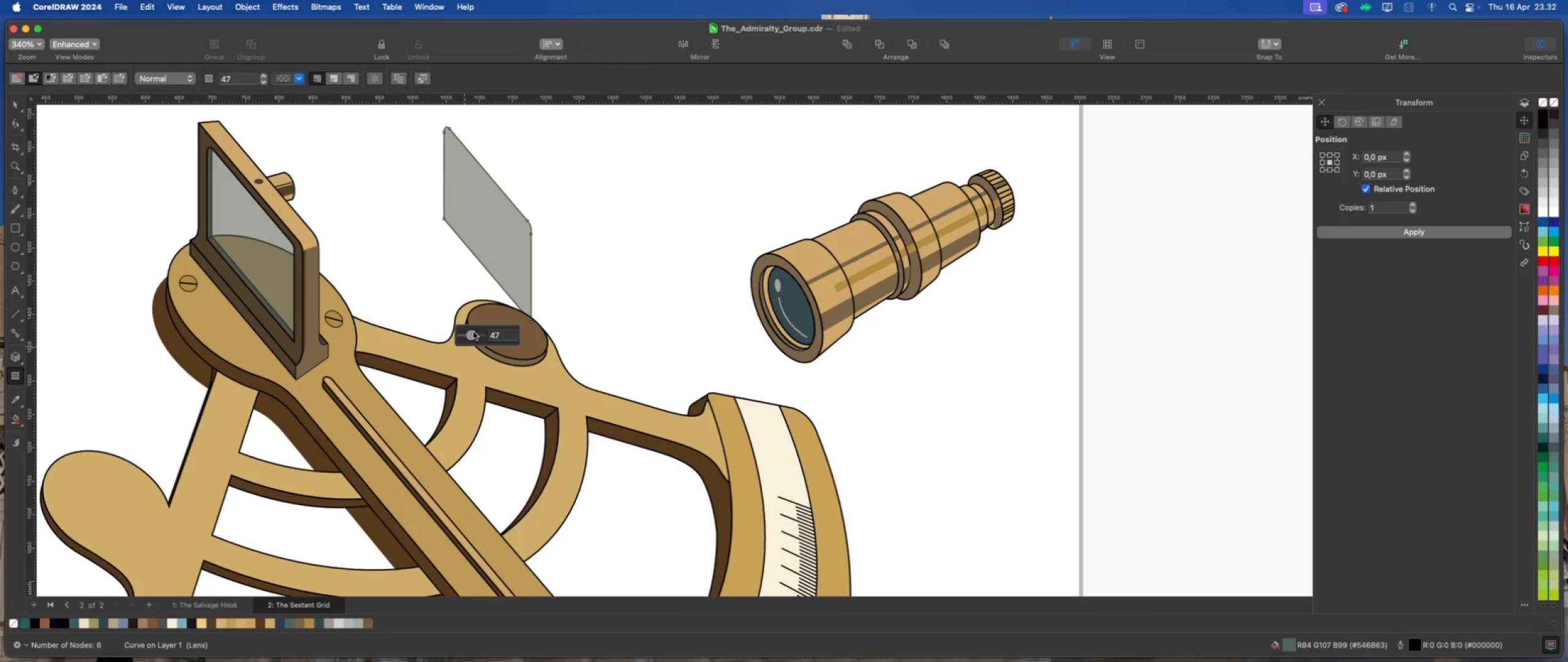 
left_click_drag(start_coordinate=[472, 335], to_coordinate=[442, 337])
 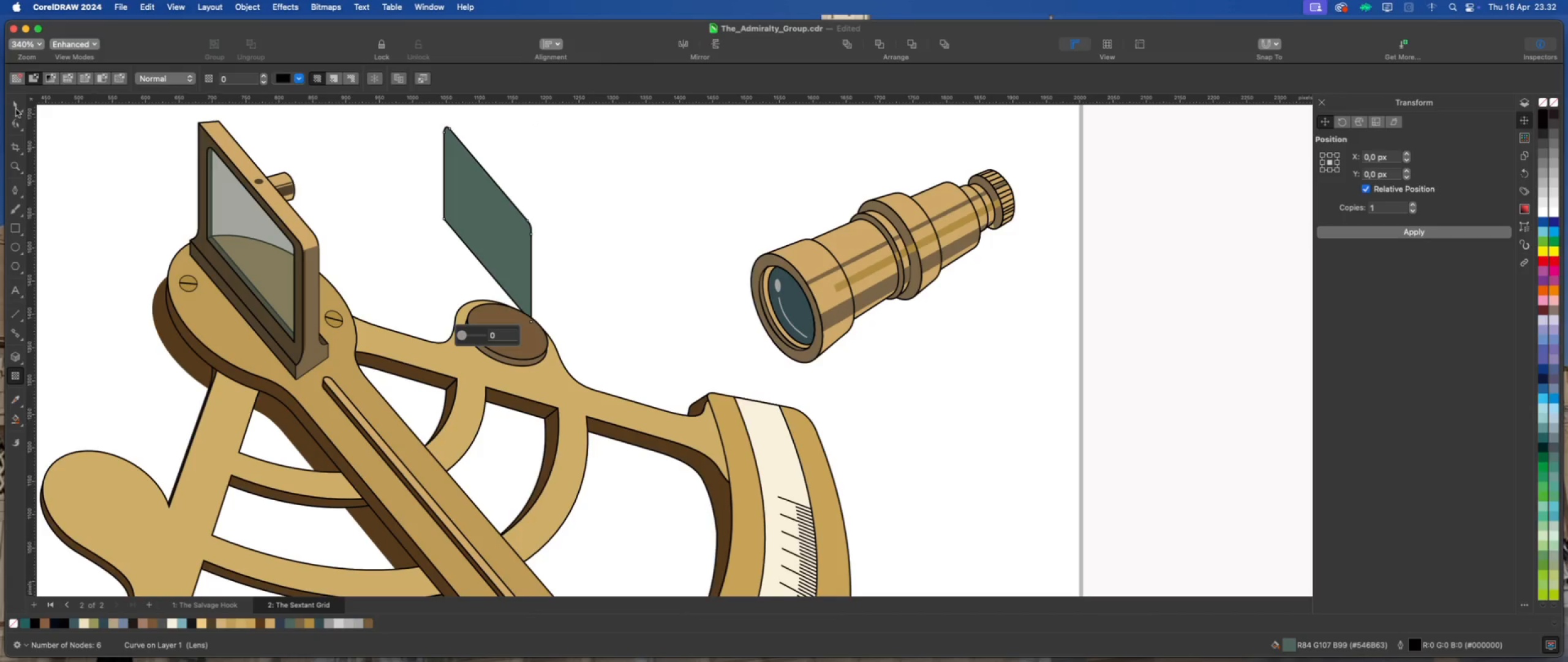 
left_click([17, 105])
 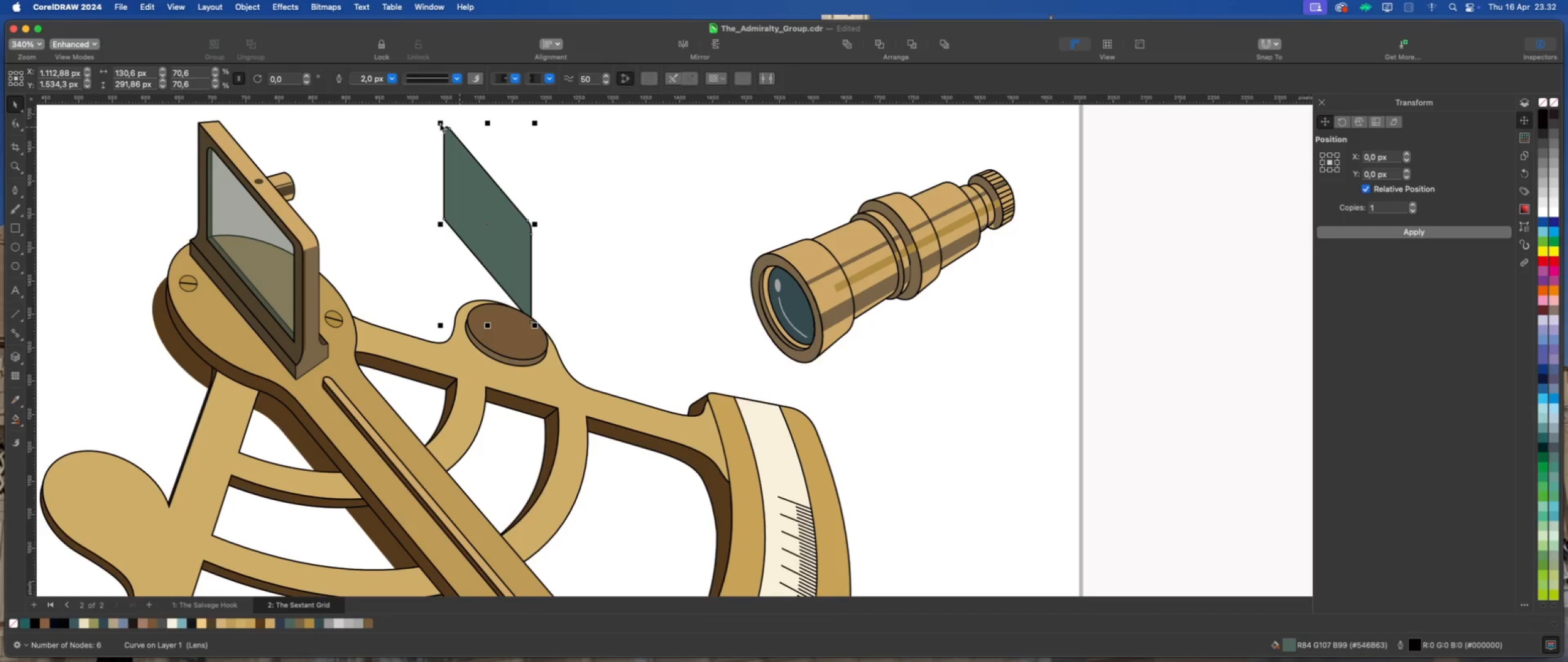 
left_click_drag(start_coordinate=[440, 121], to_coordinate=[495, 232])
 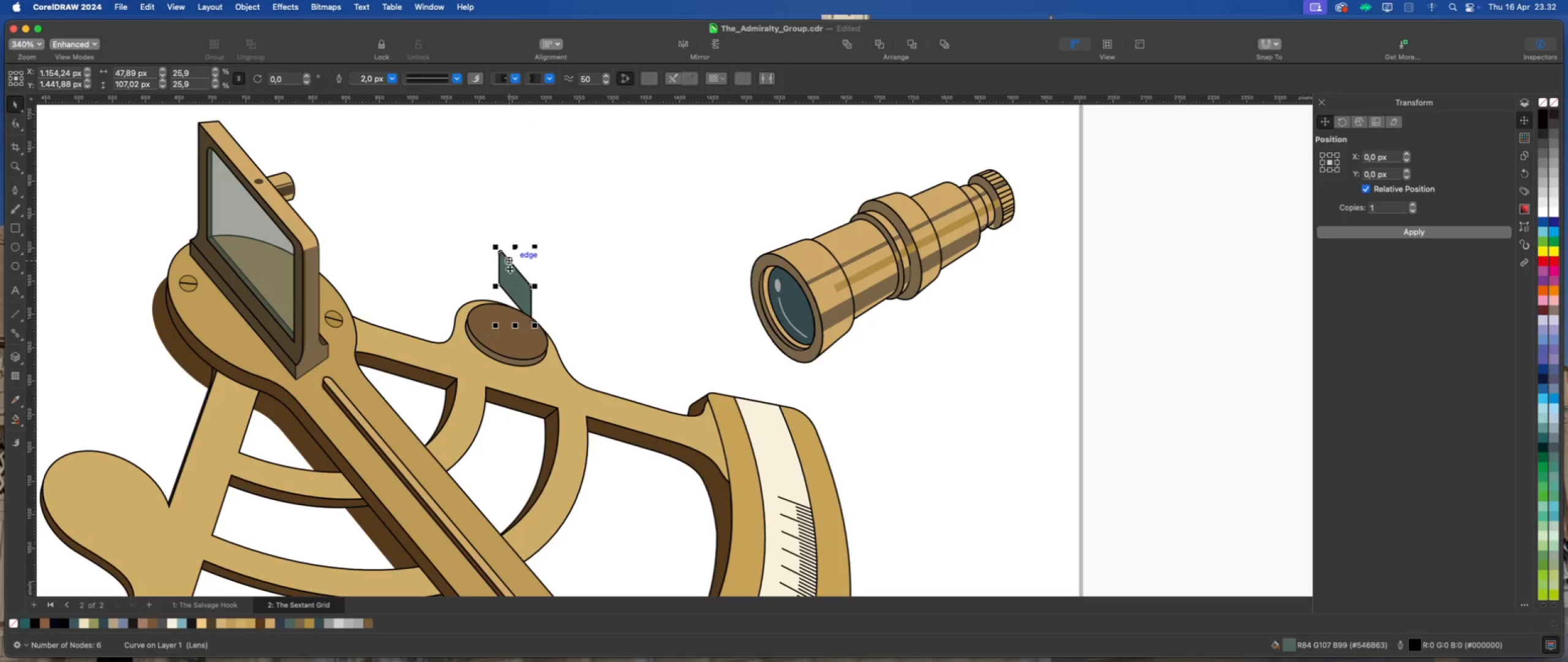 
right_click([510, 268])
 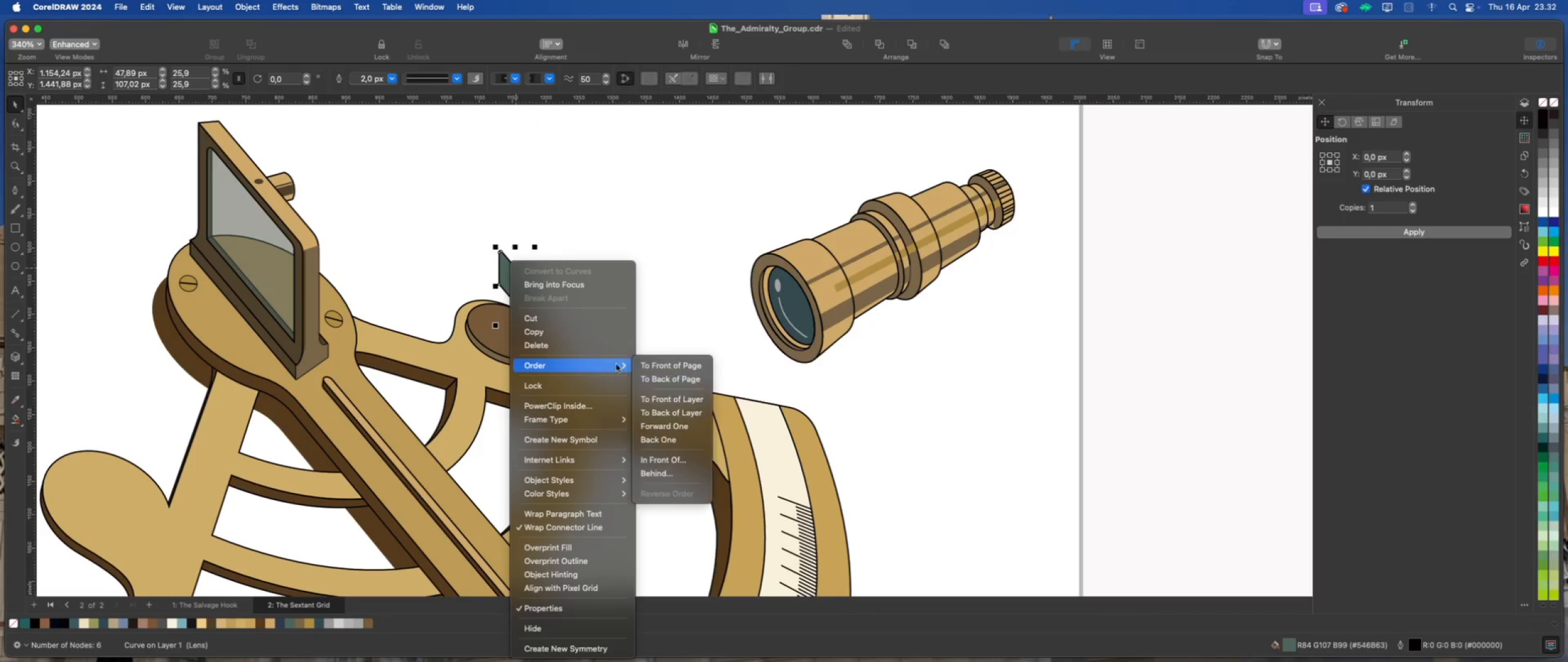 
left_click([663, 365])
 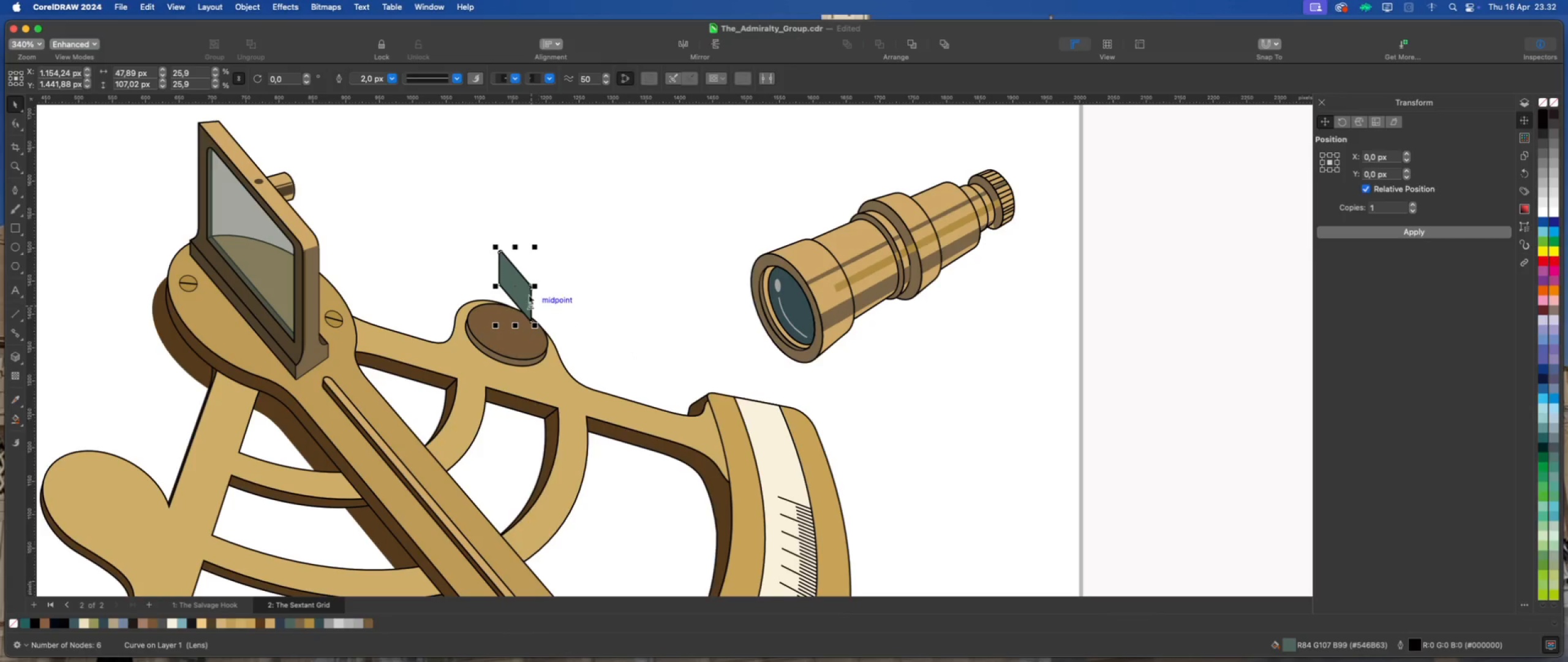 
left_click_drag(start_coordinate=[519, 289], to_coordinate=[514, 322])
 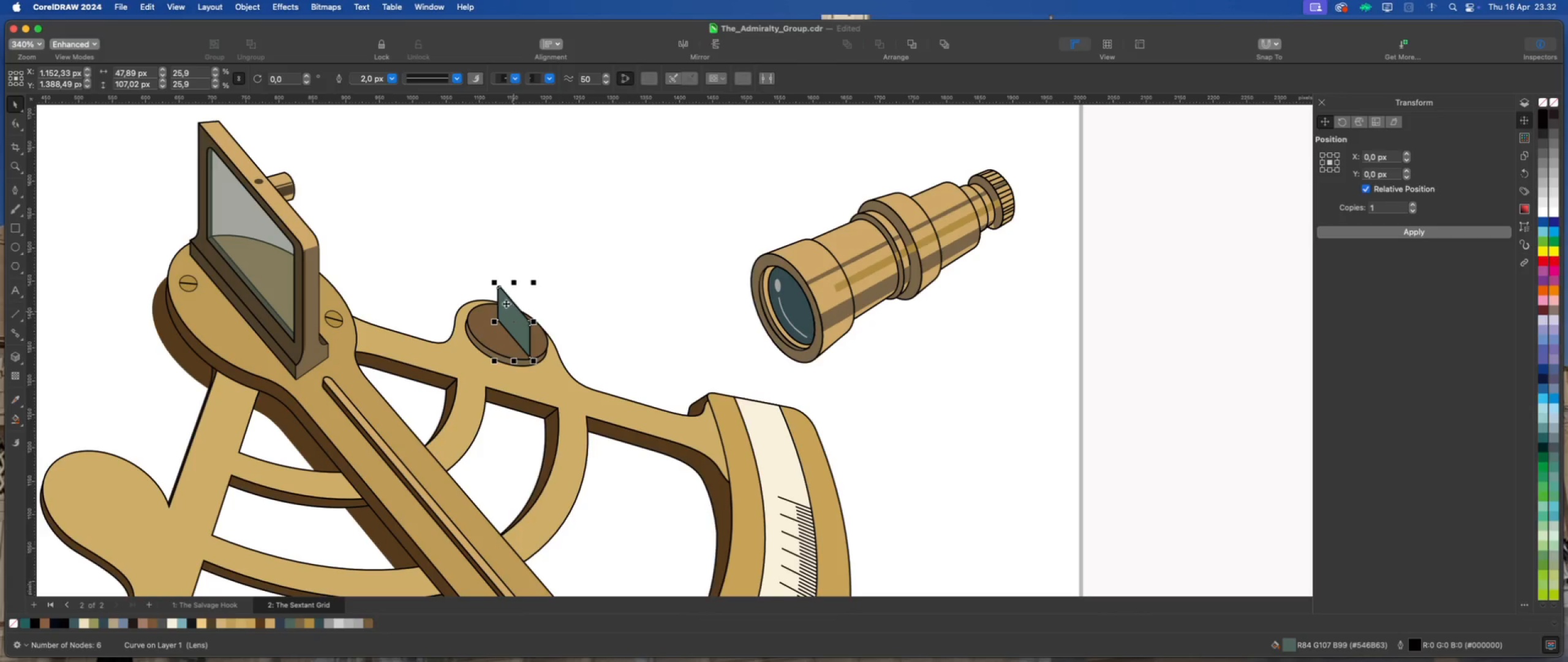 
scroll: coordinate [506, 303], scroll_direction: up, amount: 2.0
 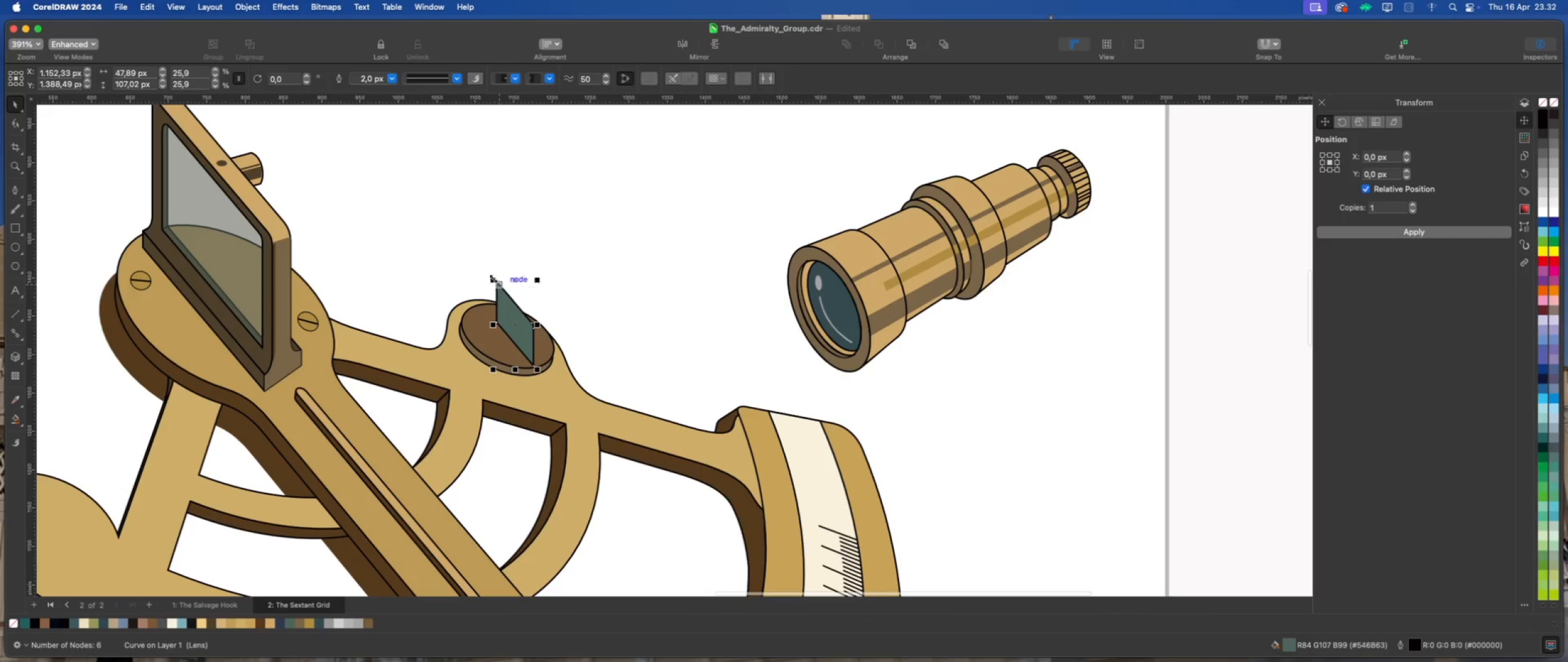 
left_click_drag(start_coordinate=[492, 278], to_coordinate=[466, 248])
 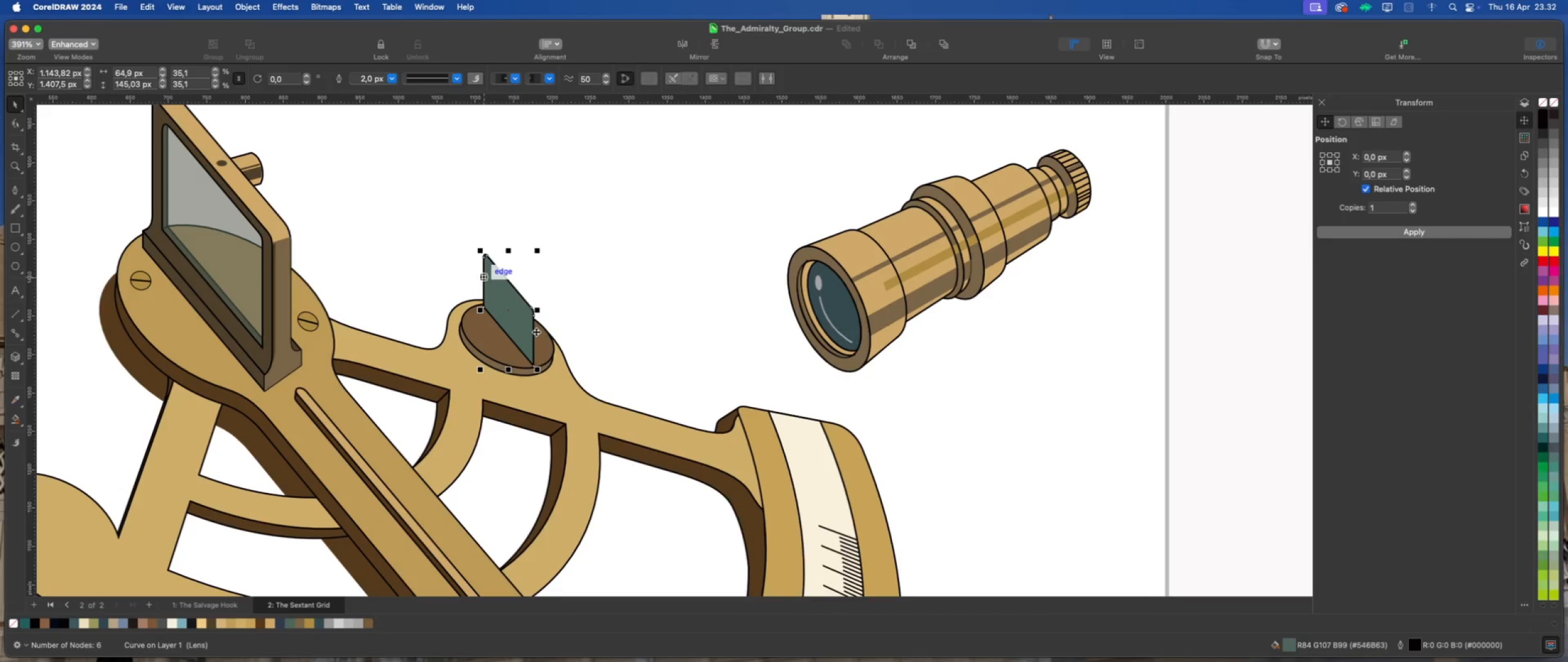 
scroll: coordinate [551, 373], scroll_direction: up, amount: 7.0
 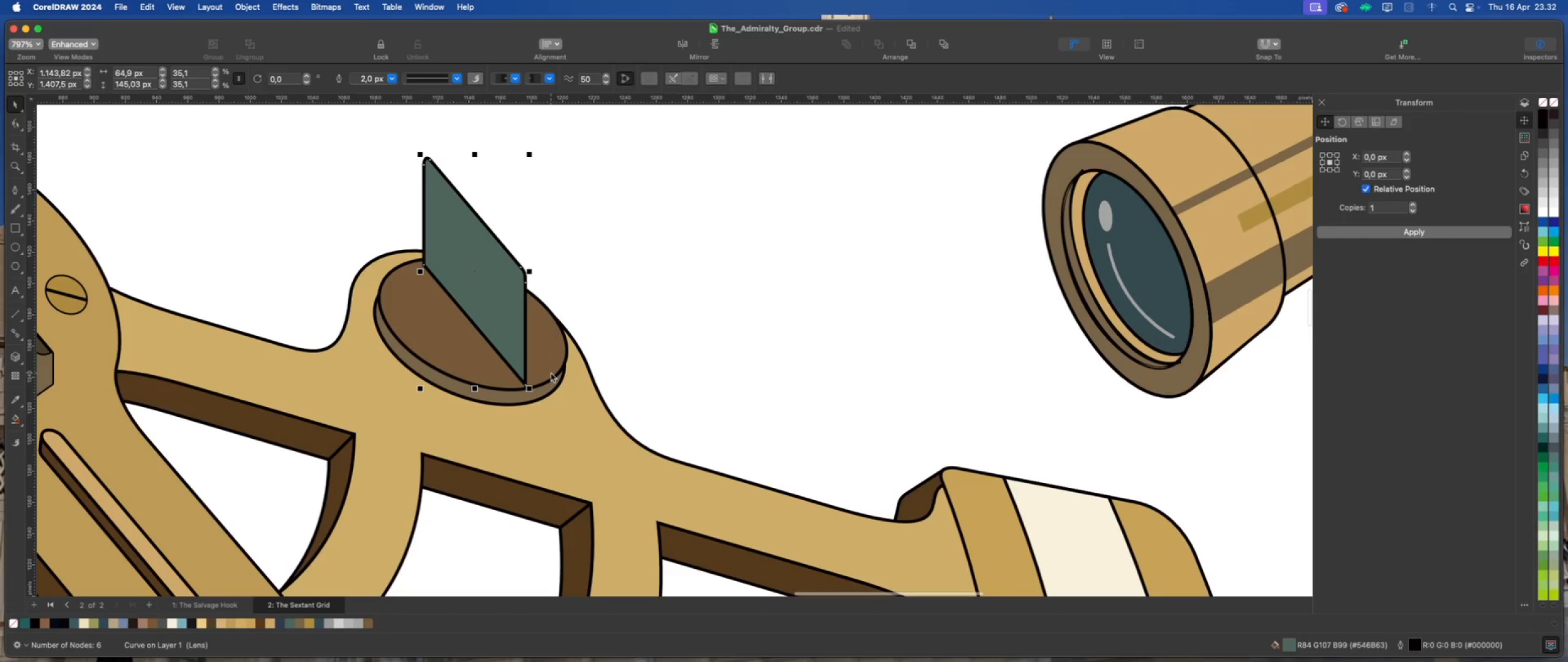 
key(ArrowDown)
 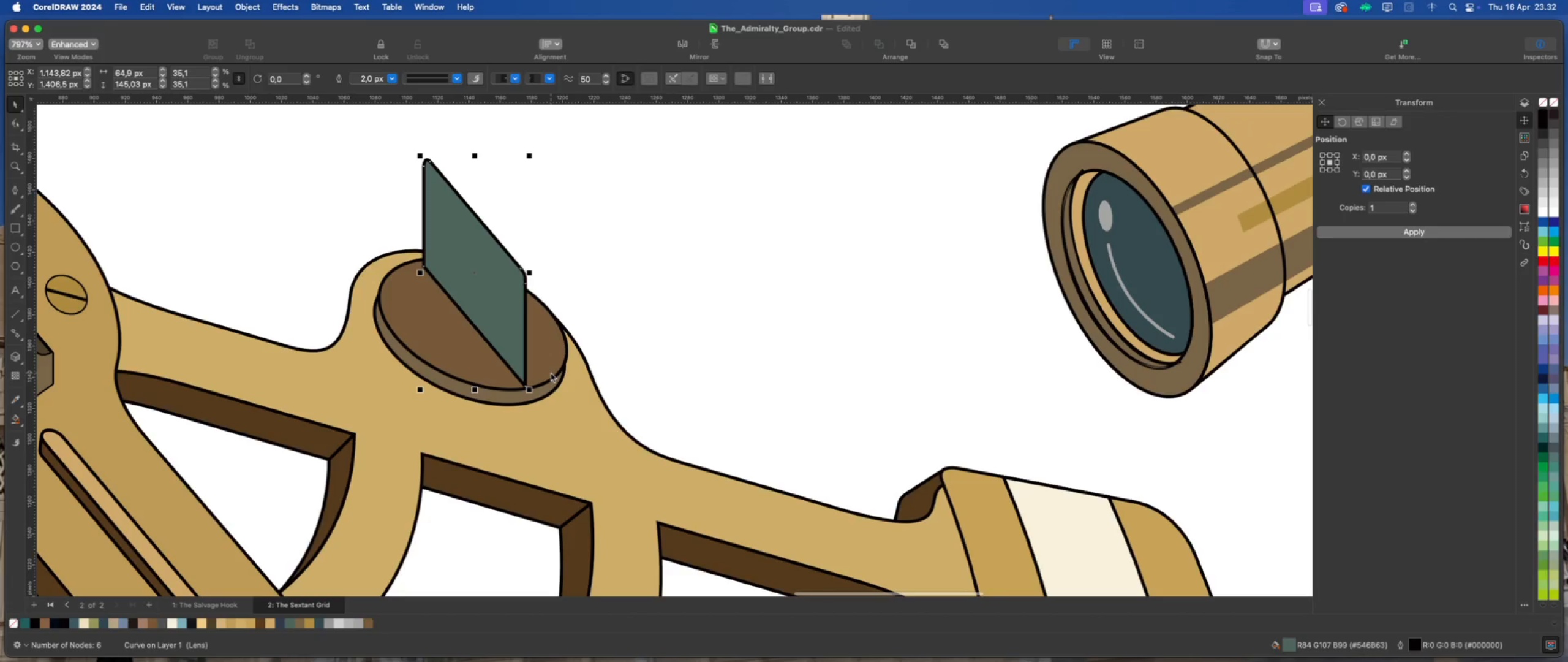 
key(ArrowDown)
 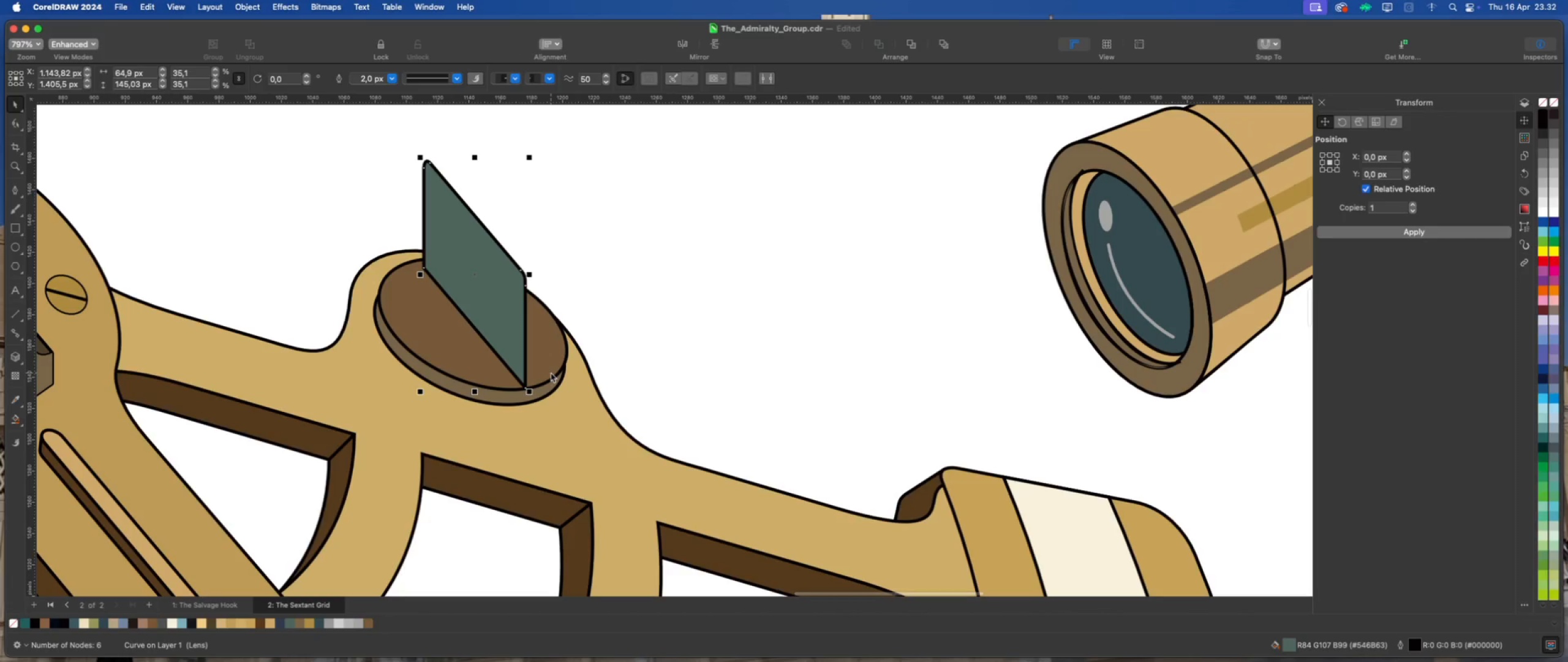 
key(ArrowRight)
 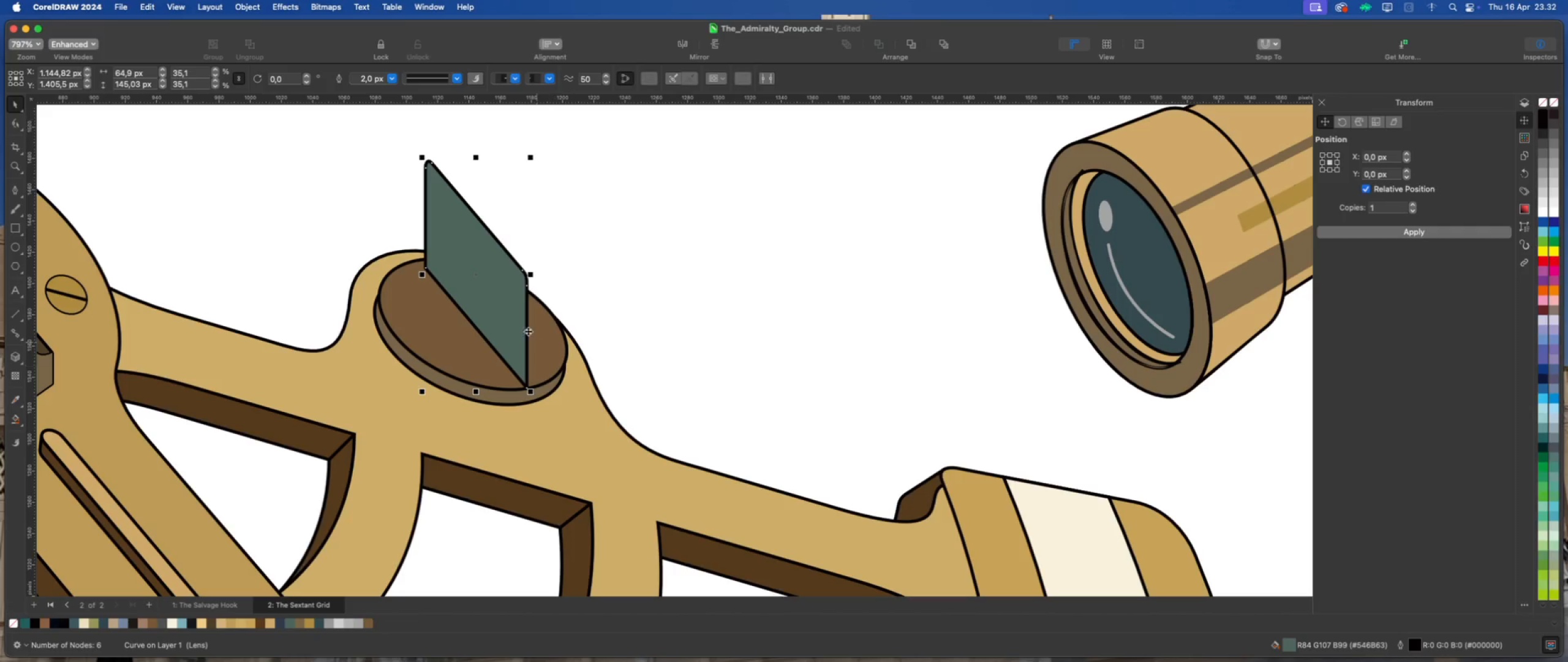 
scroll: coordinate [487, 344], scroll_direction: down, amount: 4.0
 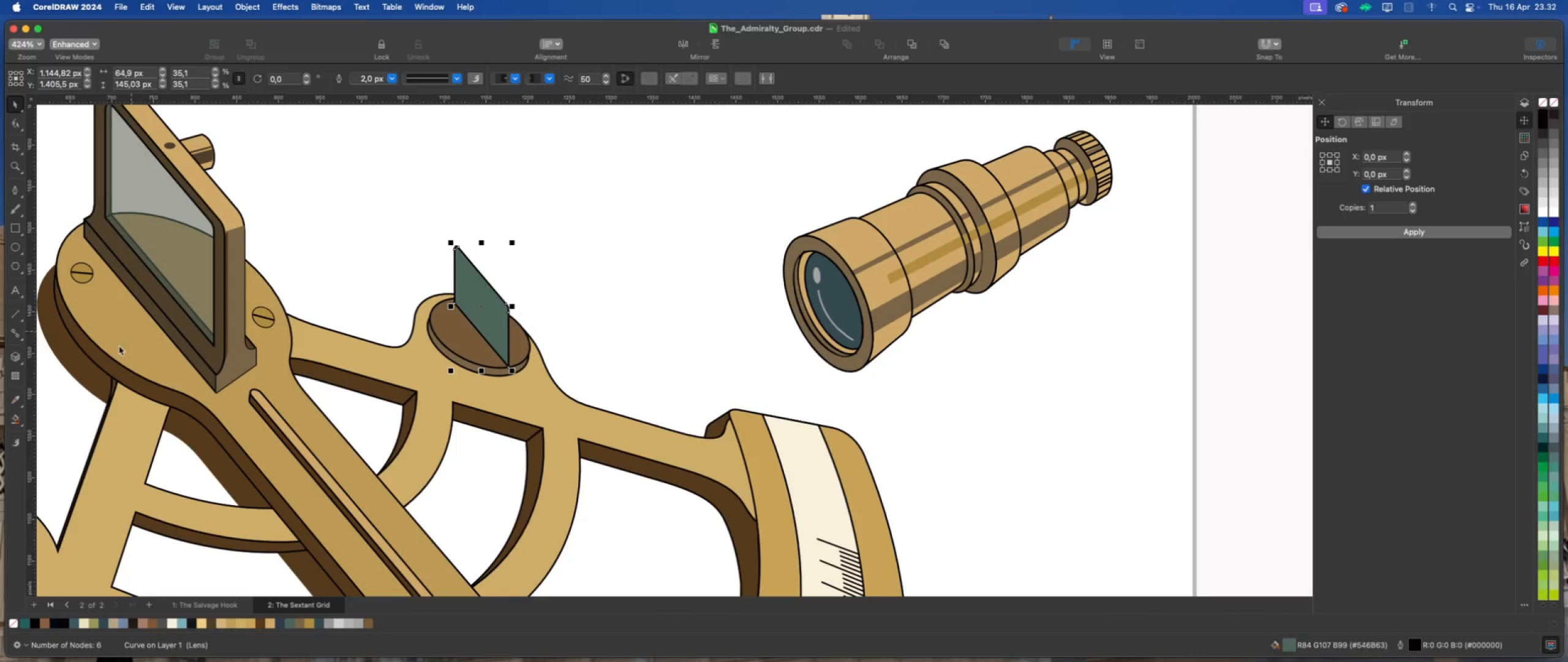 
left_click([15, 359])
 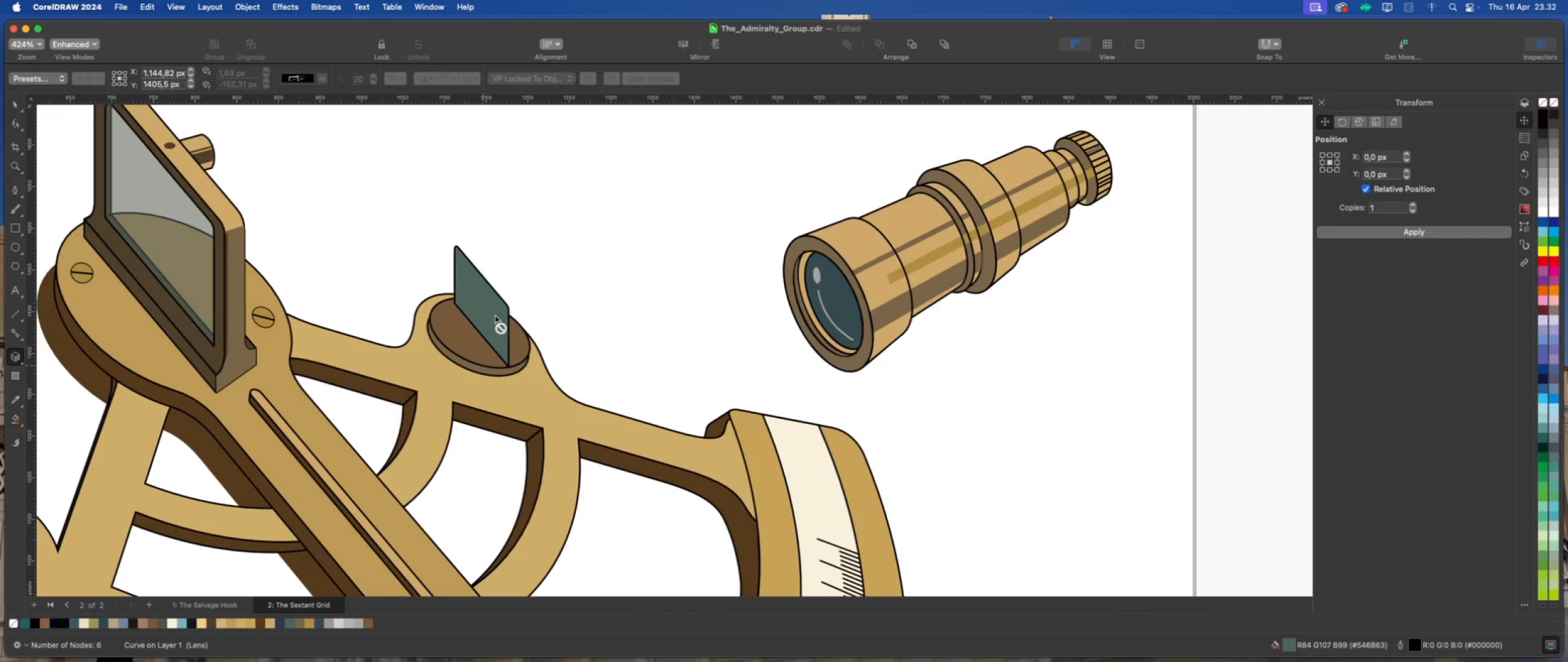 
left_click_drag(start_coordinate=[495, 314], to_coordinate=[663, 226])
 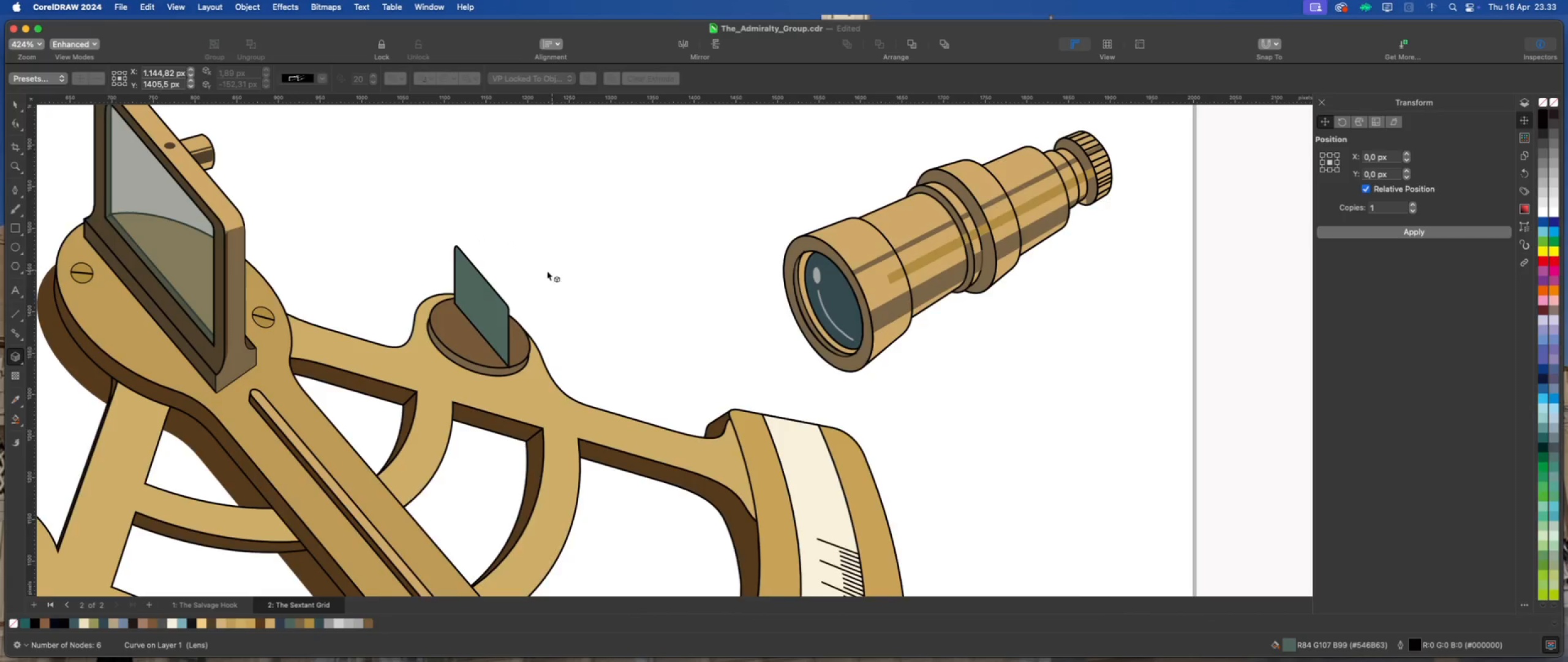 
scroll: coordinate [528, 276], scroll_direction: down, amount: 1.0
 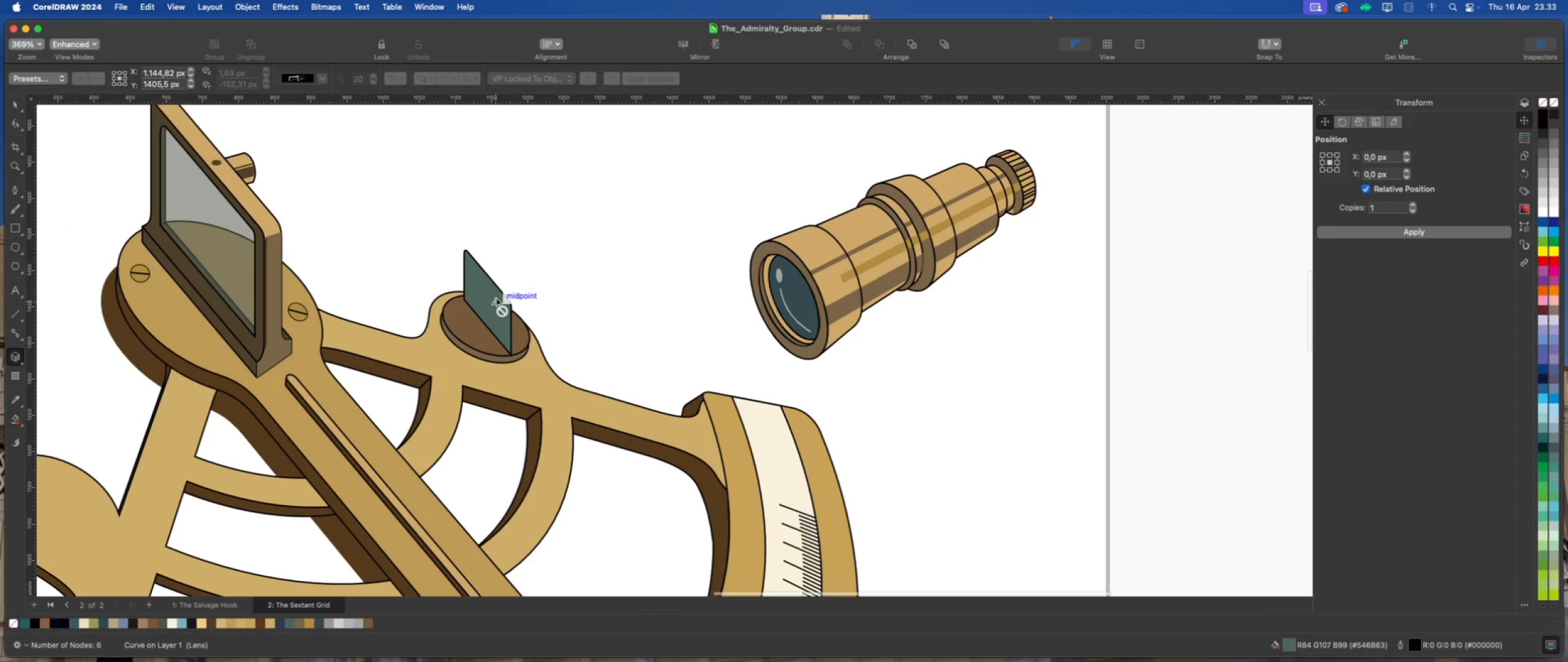 
left_click_drag(start_coordinate=[496, 298], to_coordinate=[541, 267])
 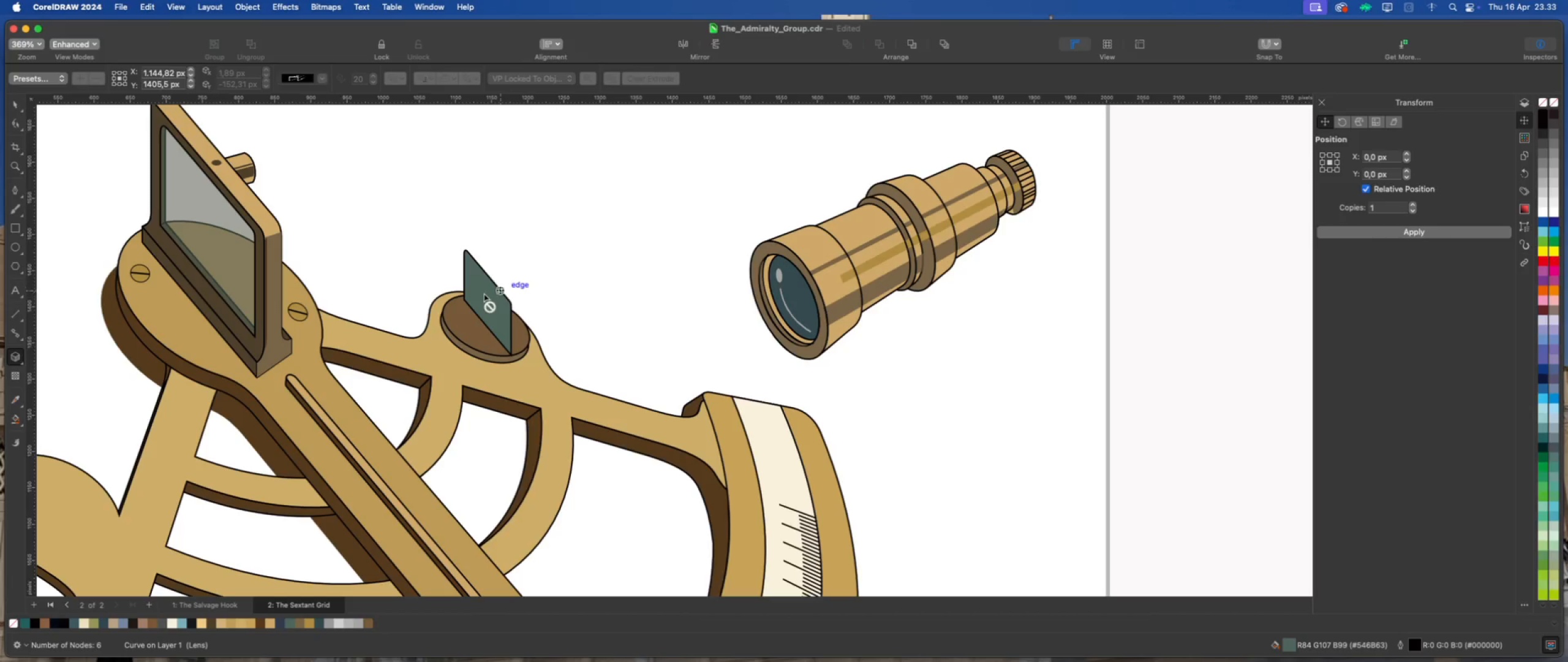 
left_click([484, 294])
 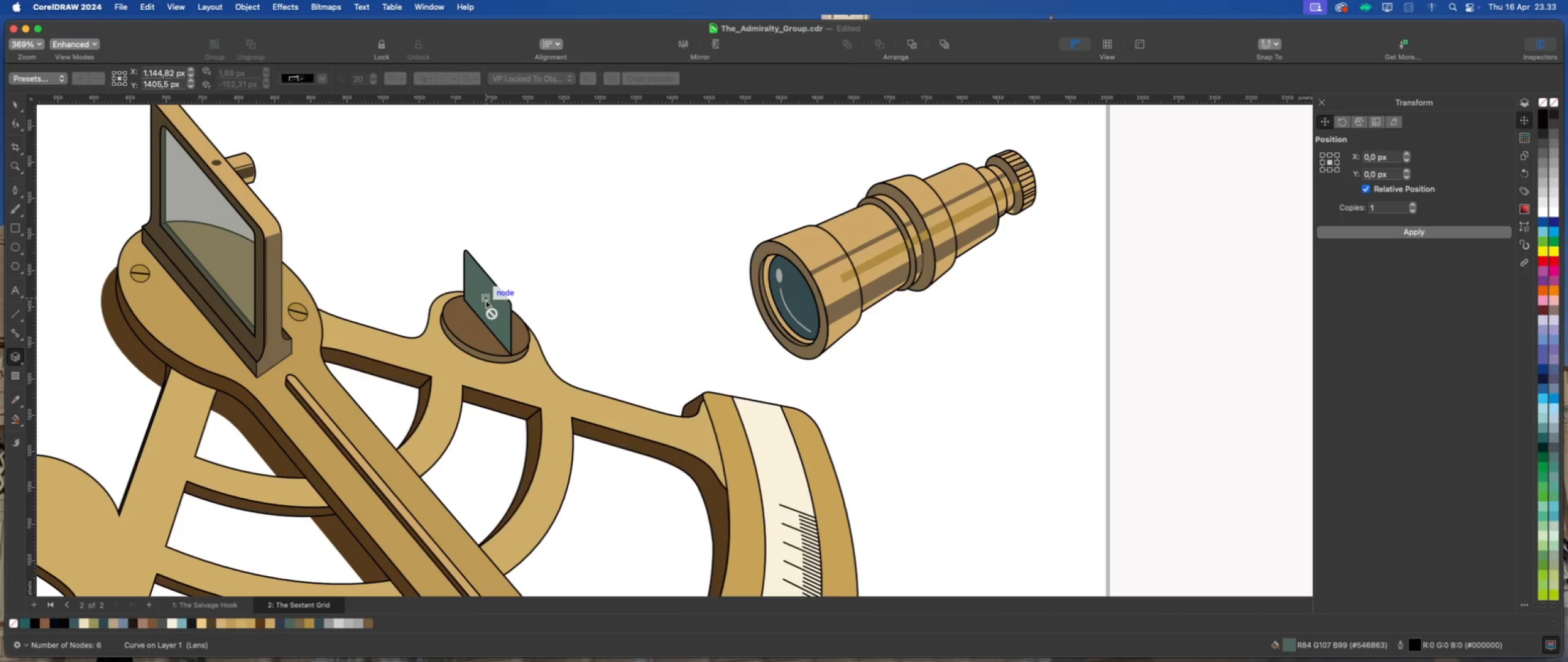 
left_click_drag(start_coordinate=[486, 299], to_coordinate=[573, 246])
 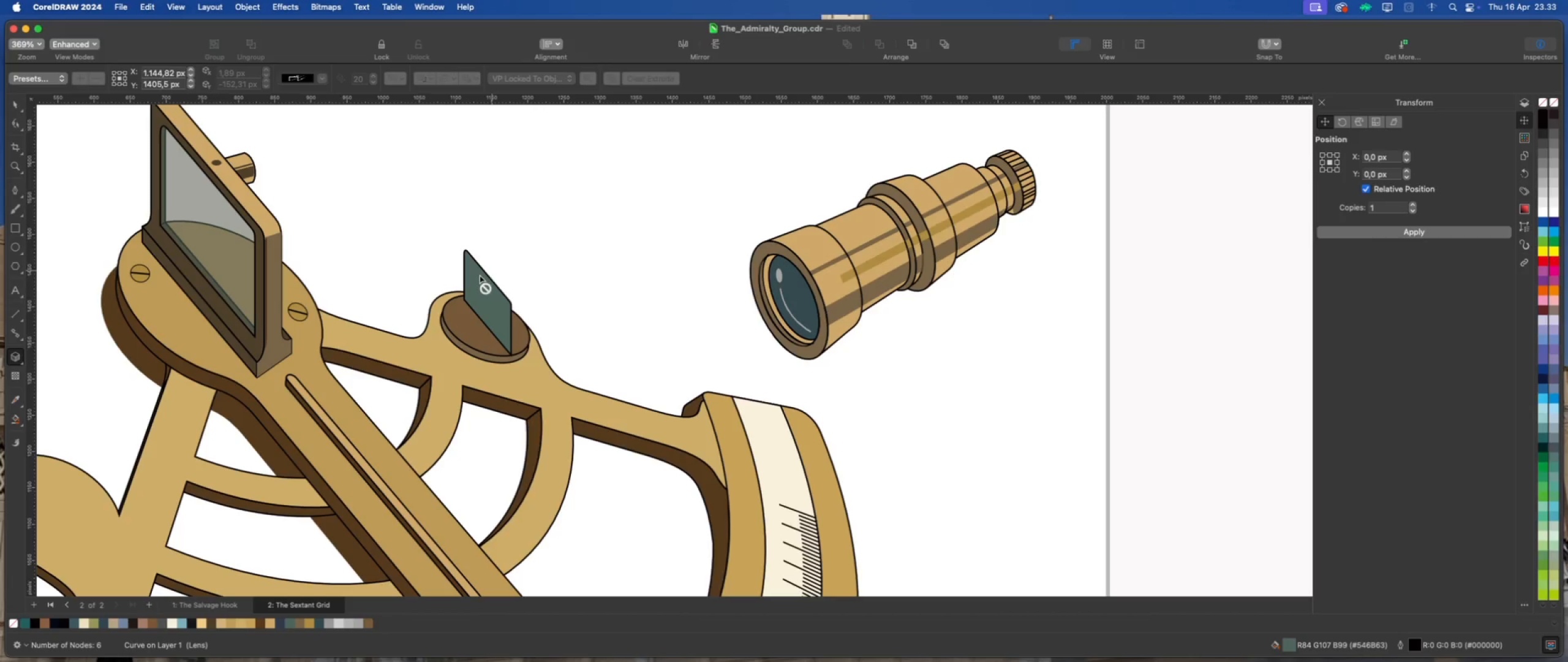 
scroll: coordinate [476, 278], scroll_direction: down, amount: 2.0
 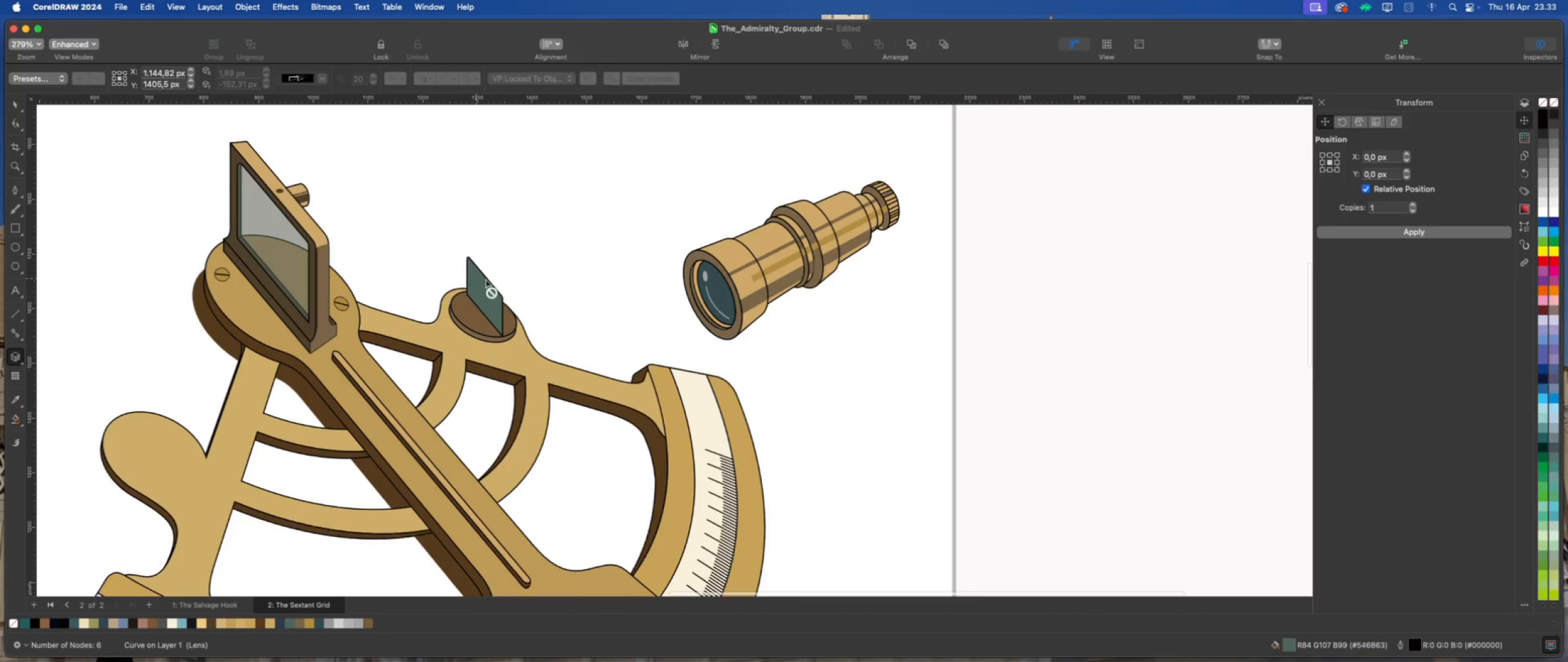 
scroll: coordinate [486, 280], scroll_direction: up, amount: 2.0
 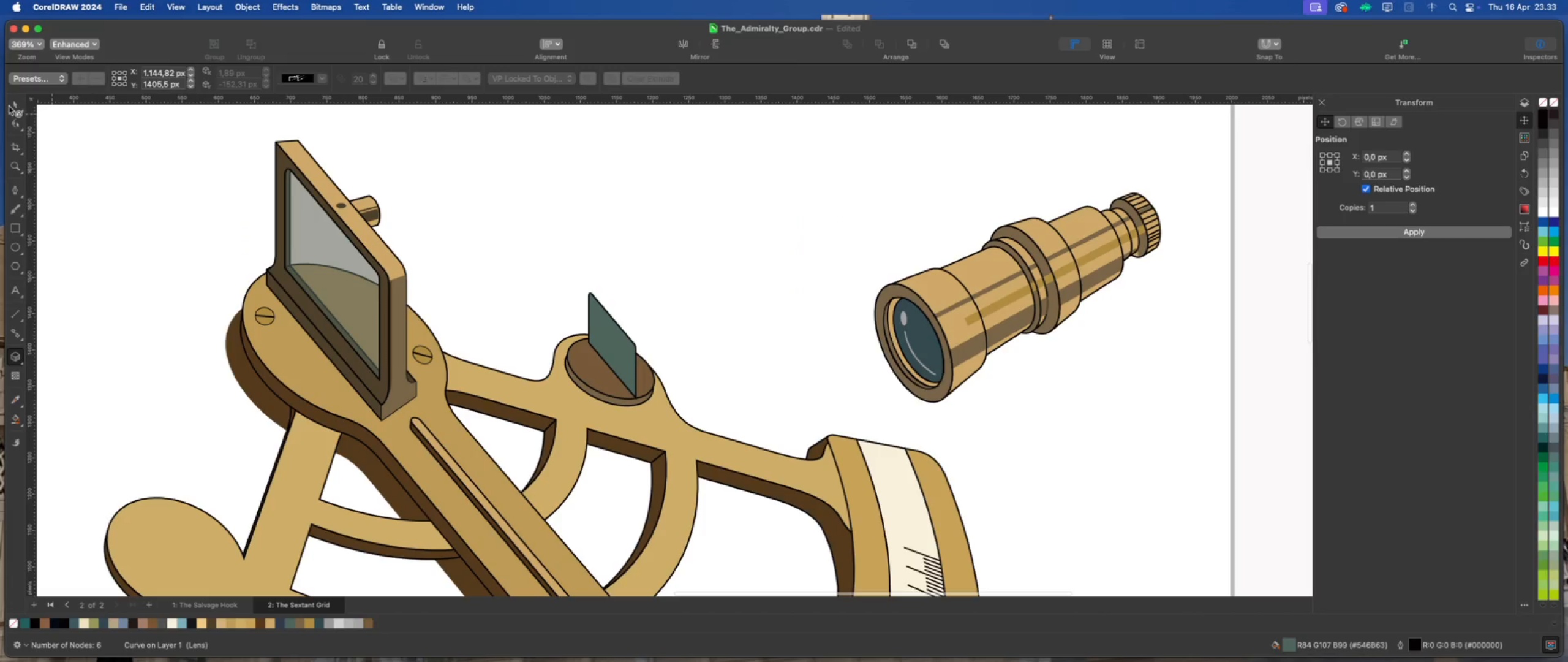 
left_click([12, 105])
 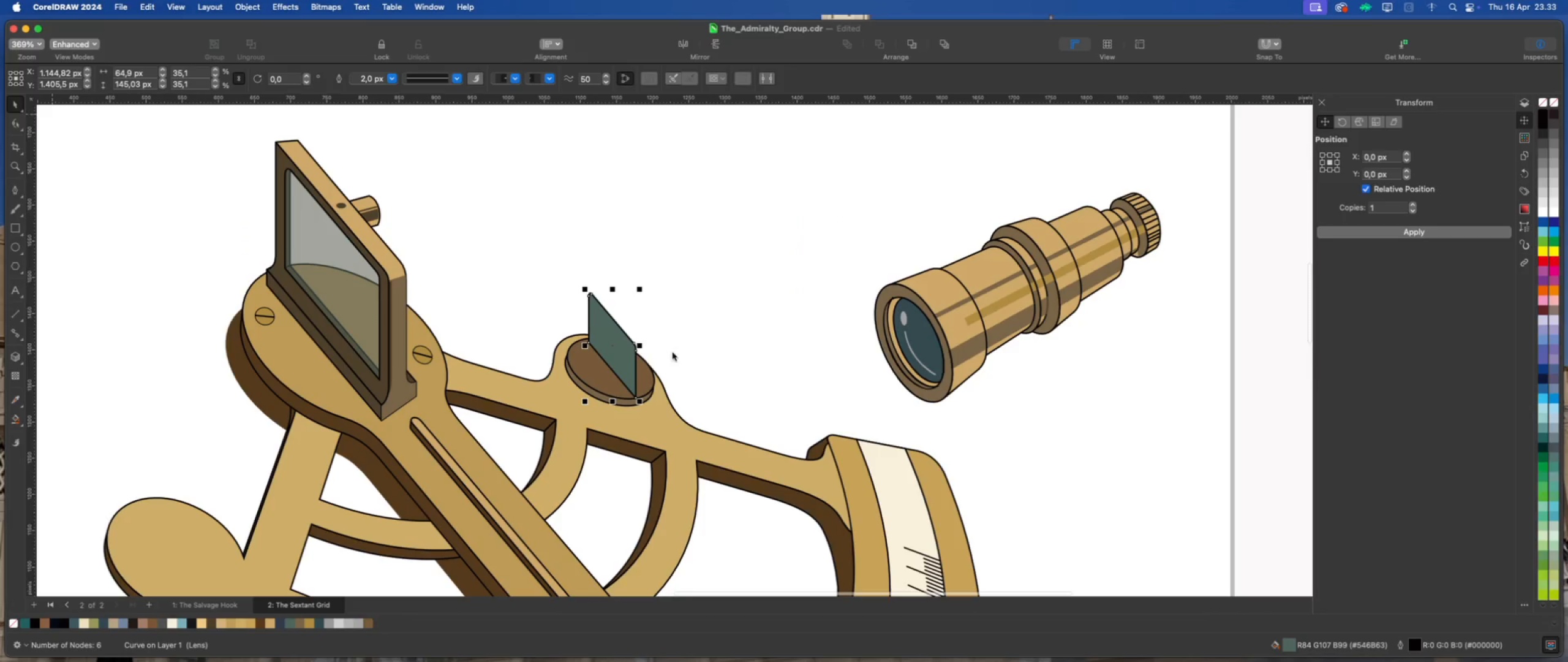 
scroll: coordinate [672, 351], scroll_direction: up, amount: 1.0
 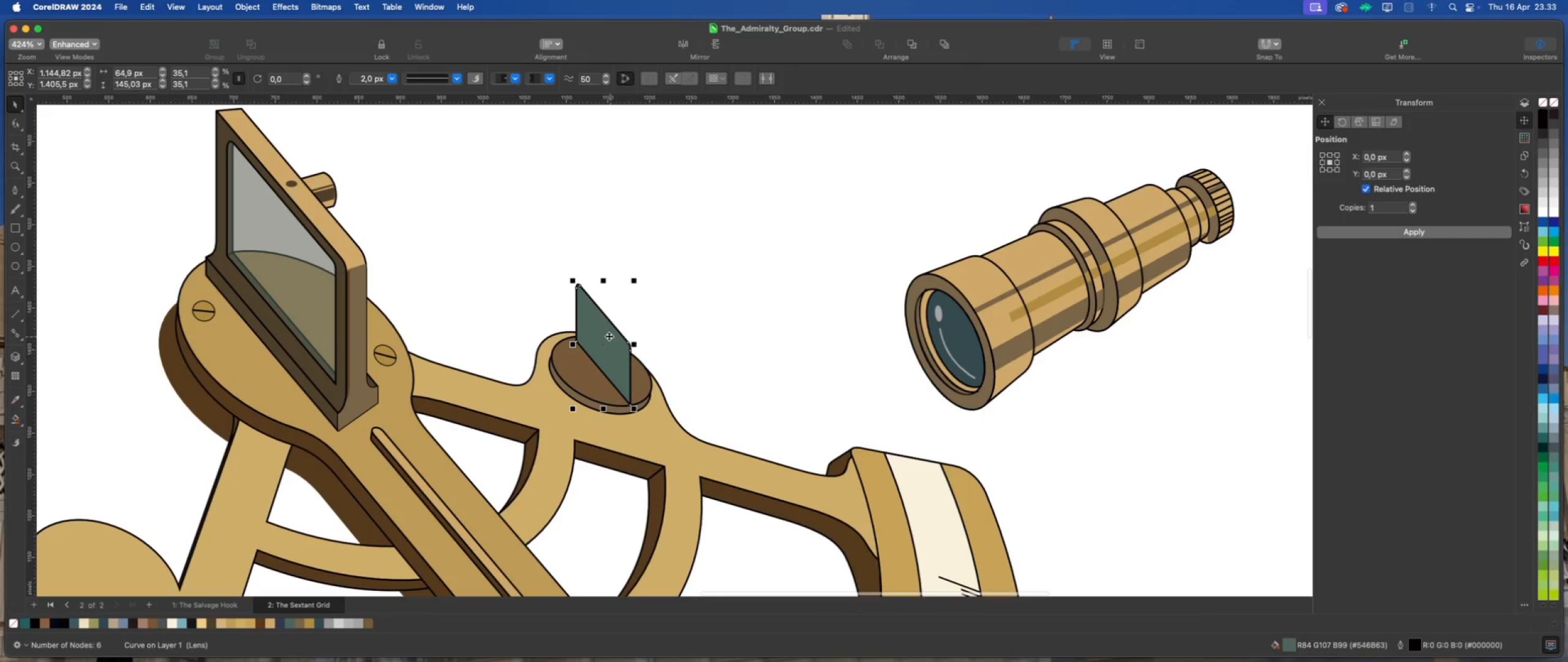 
right_click([609, 335])
 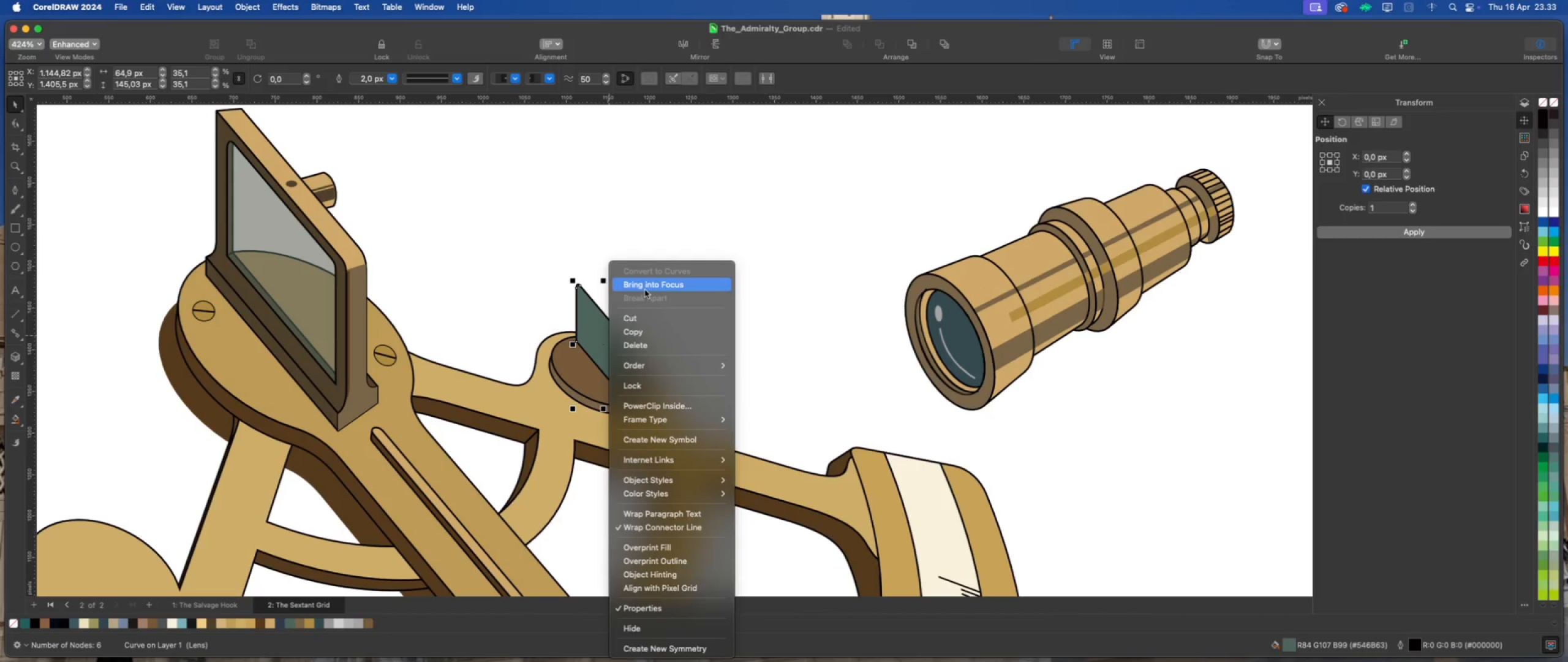 
left_click([818, 340])
 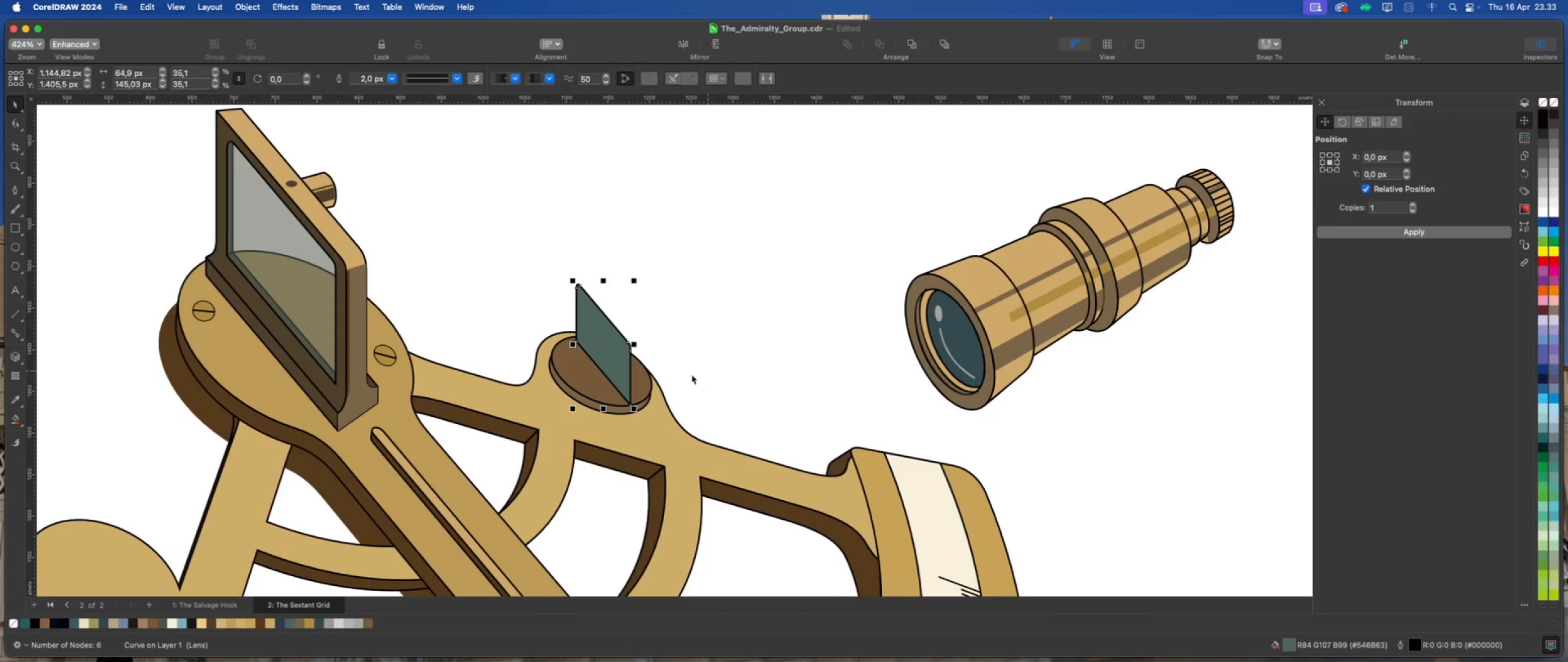 
scroll: coordinate [680, 376], scroll_direction: up, amount: 2.0
 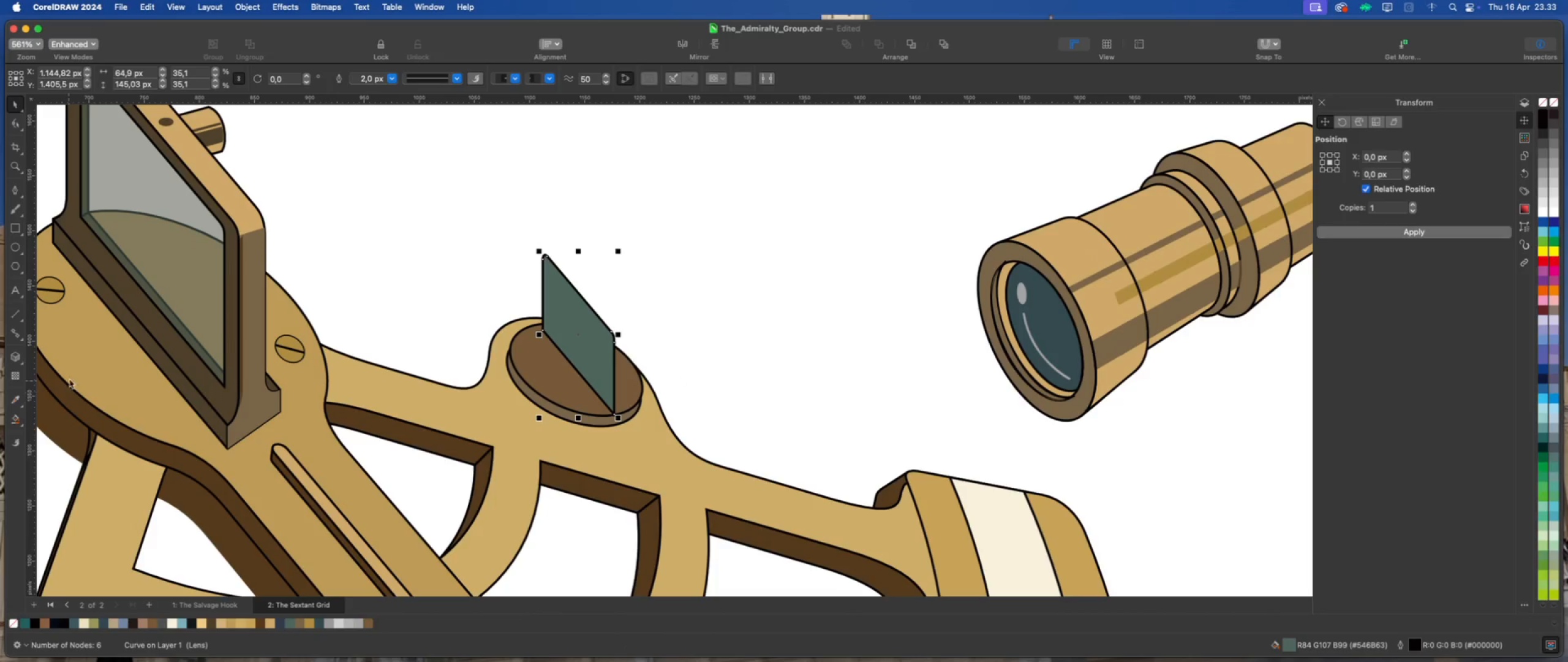 
left_click([443, 242])
 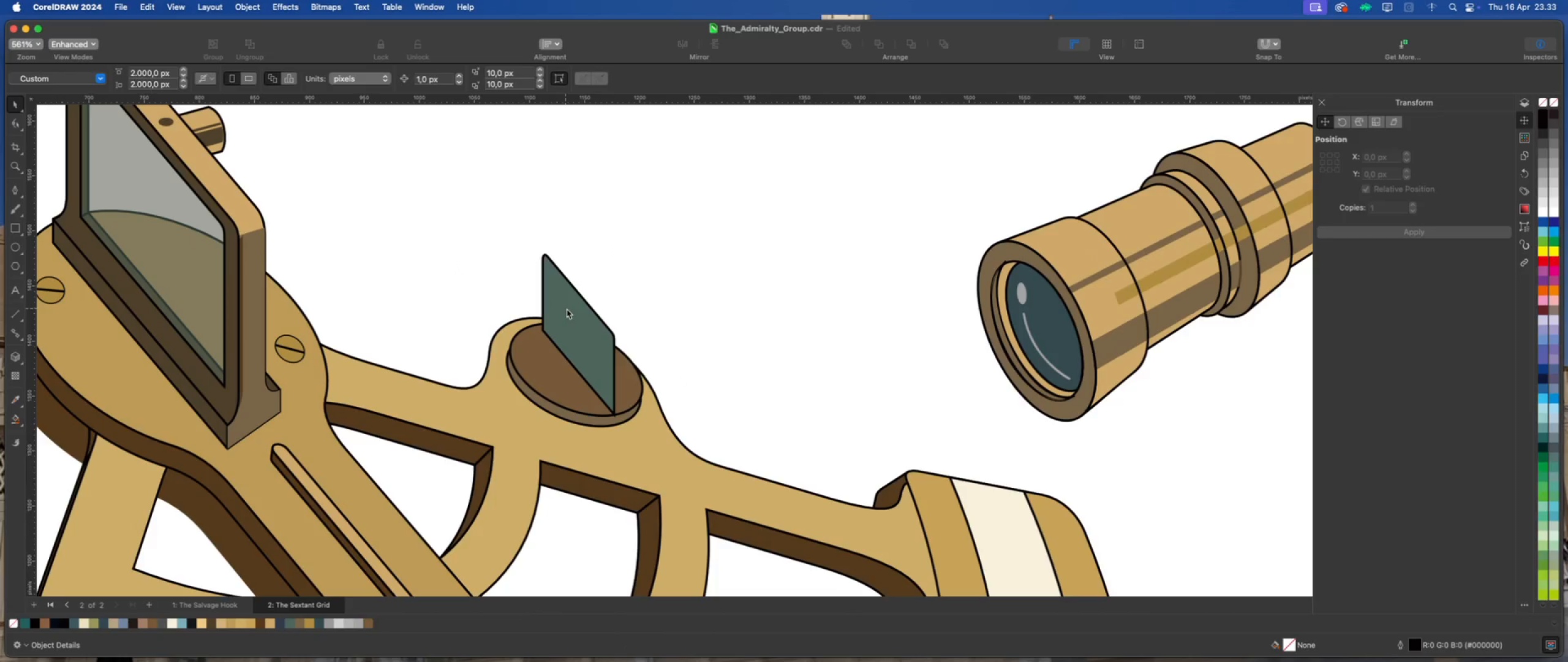 
left_click_drag(start_coordinate=[567, 309], to_coordinate=[570, 315])
 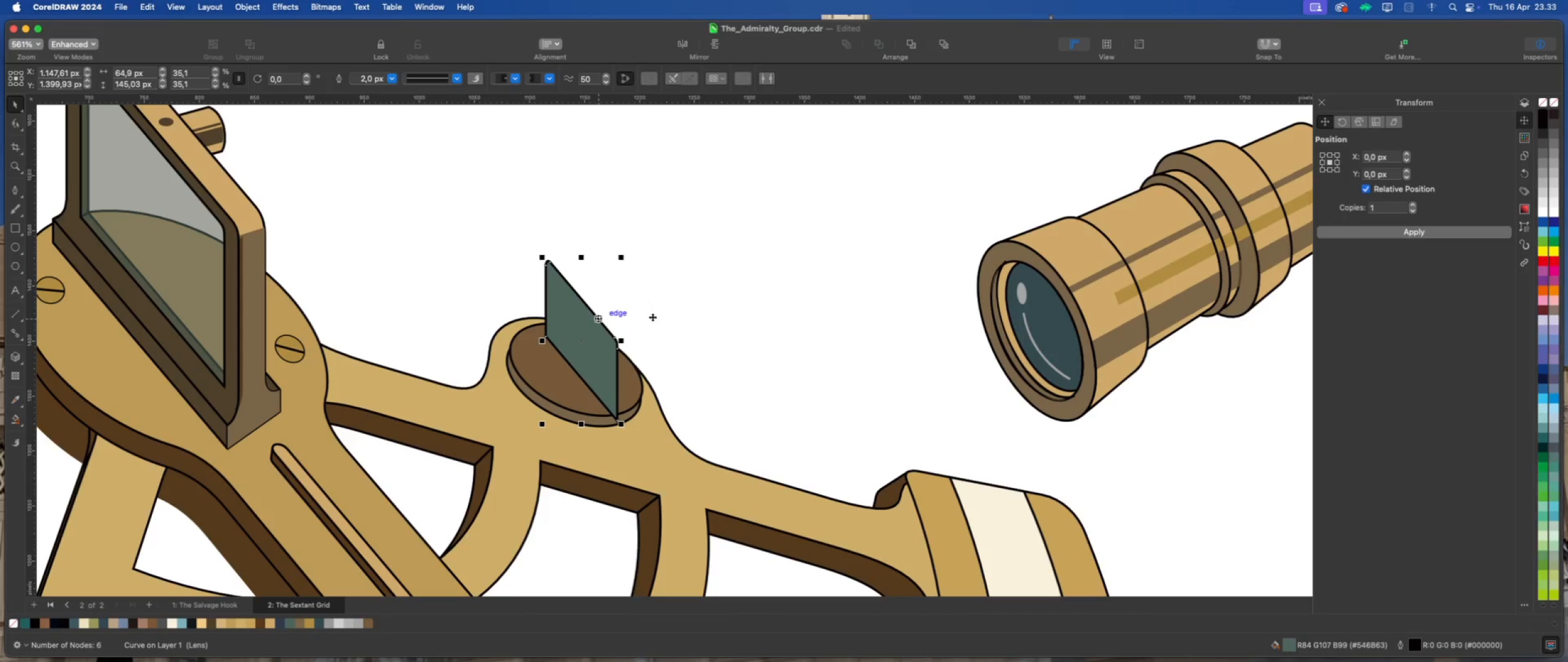 
key(Meta+Z)
 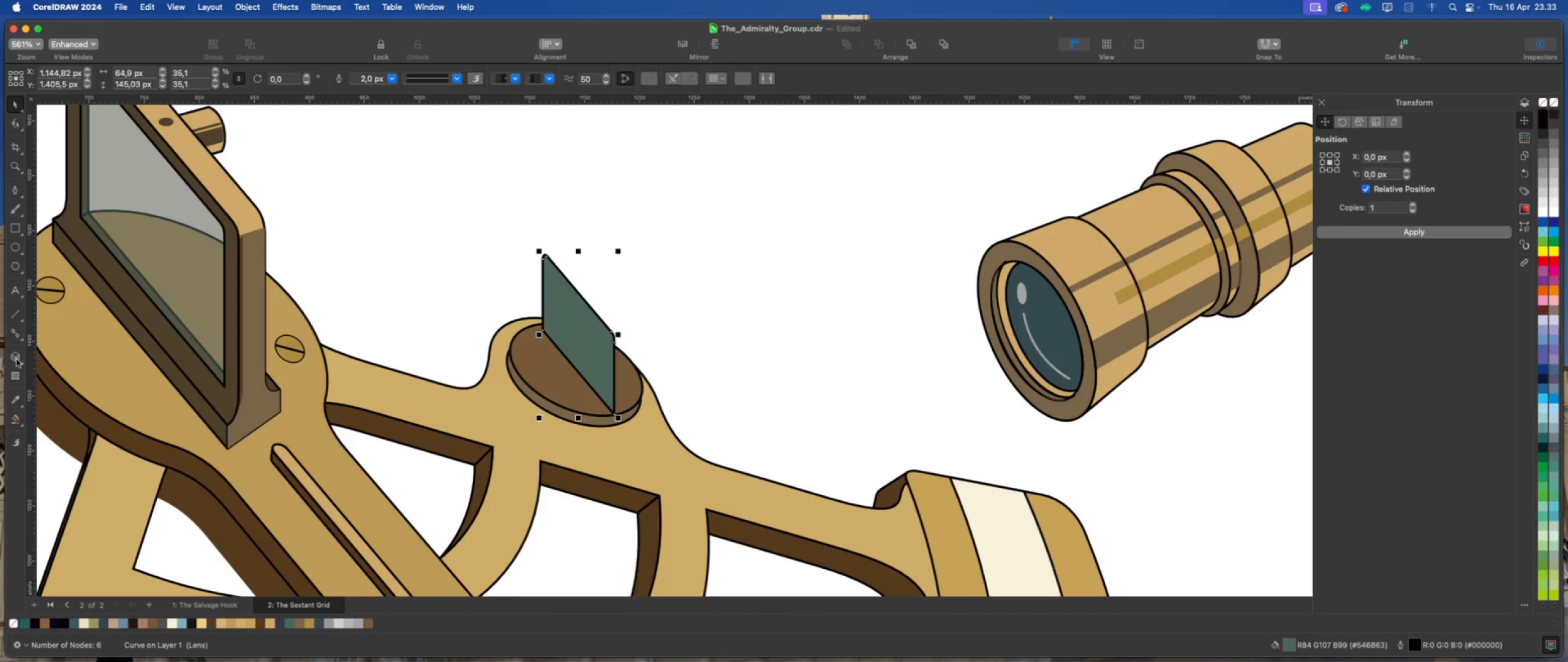 
left_click([16, 357])
 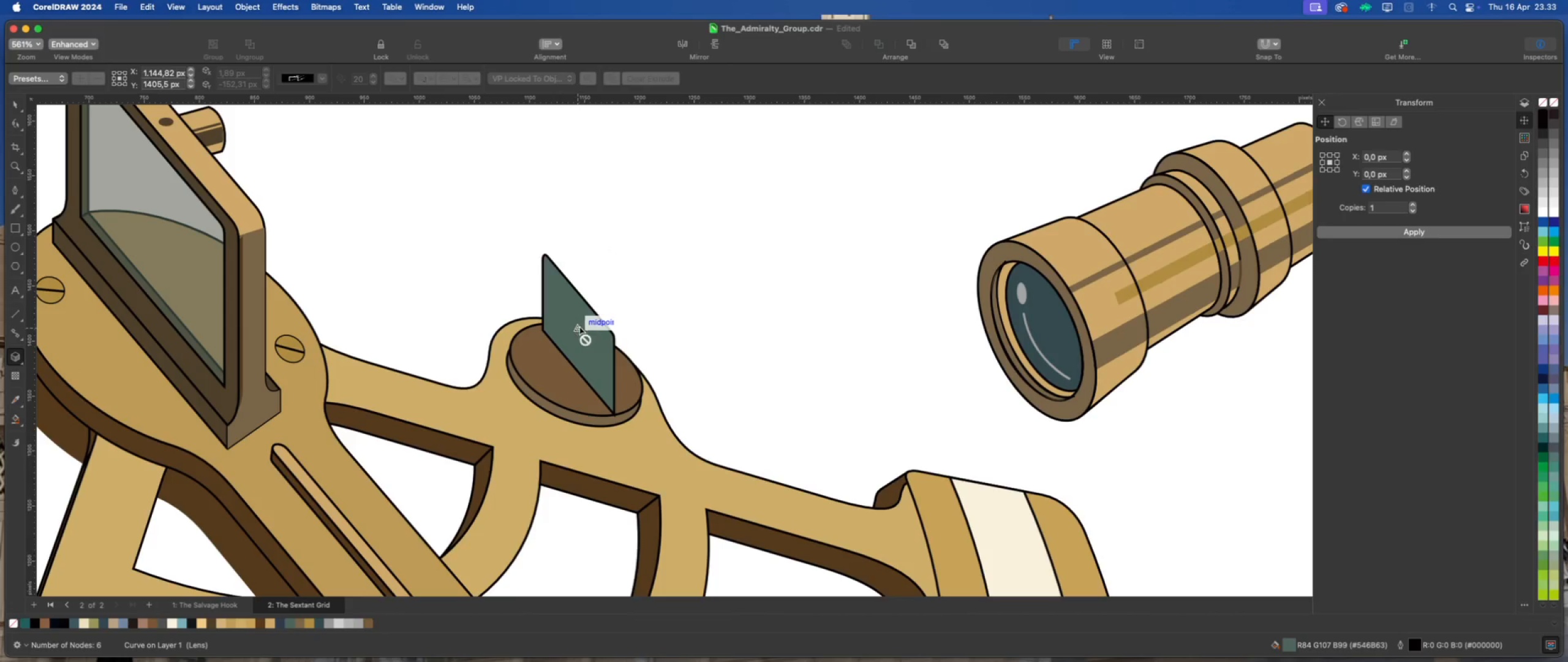 
right_click([579, 327])
 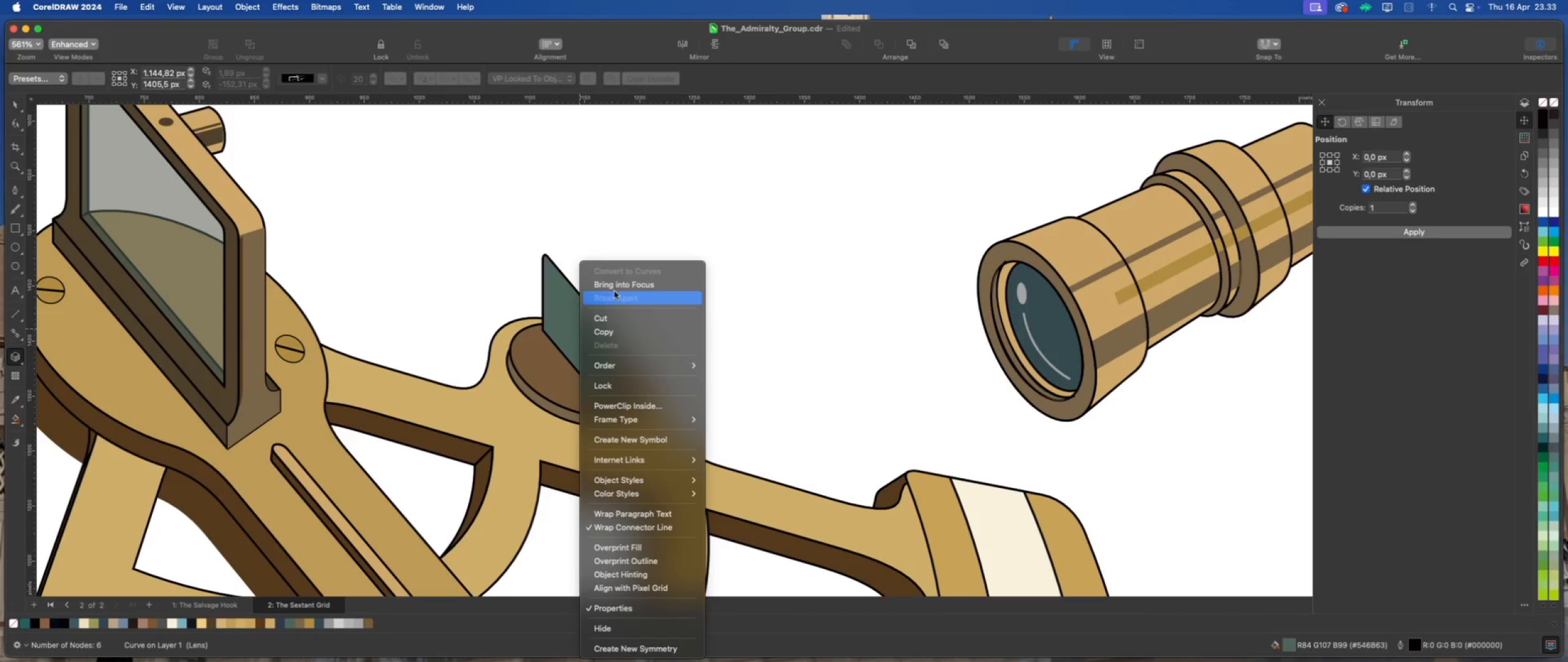 
left_click([620, 287])
 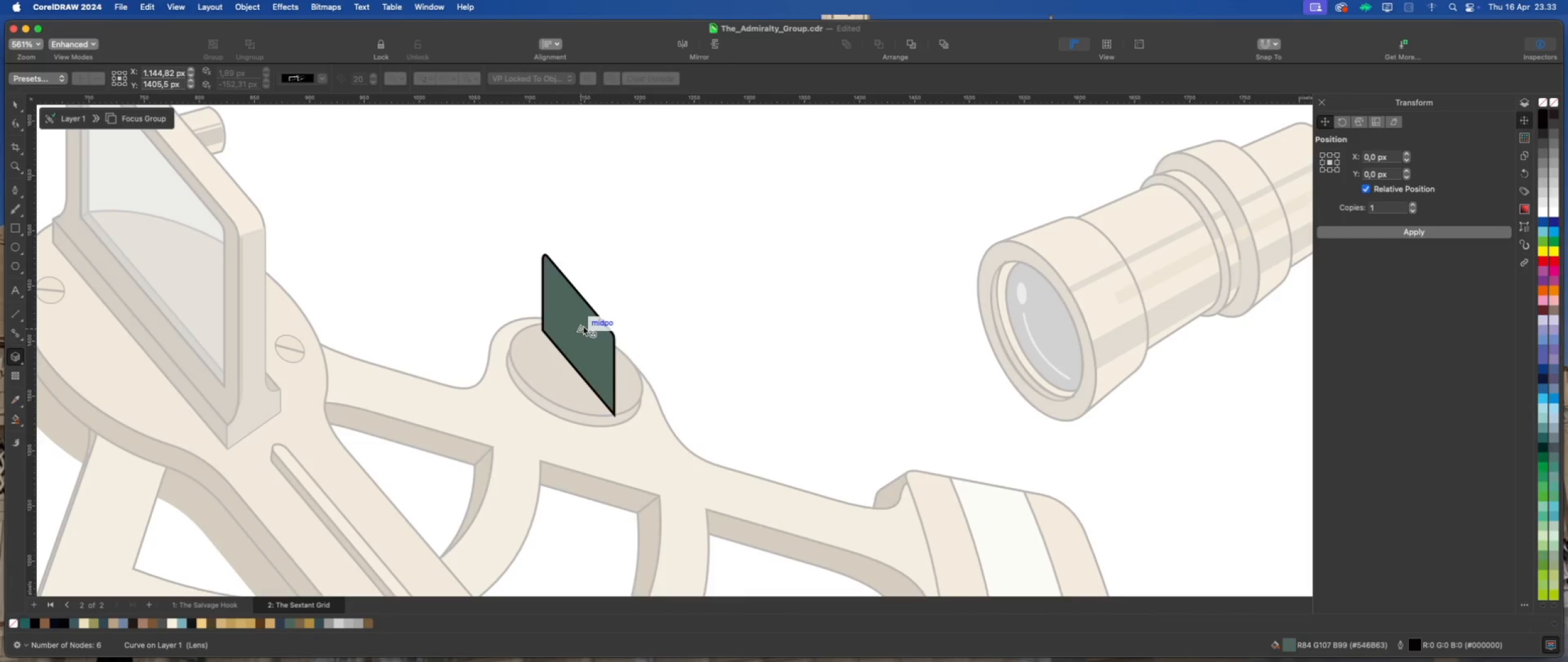 
left_click([583, 326])
 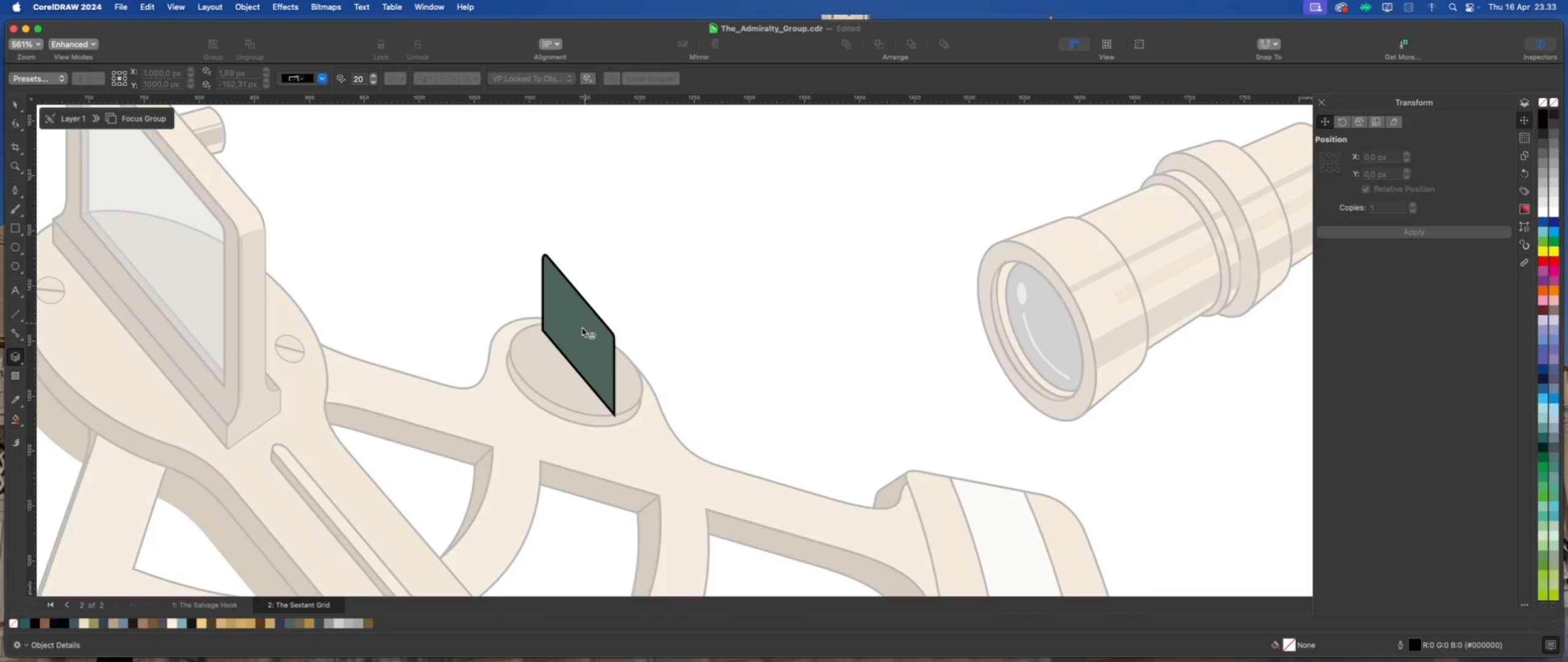 
left_click_drag(start_coordinate=[582, 327], to_coordinate=[639, 259])
 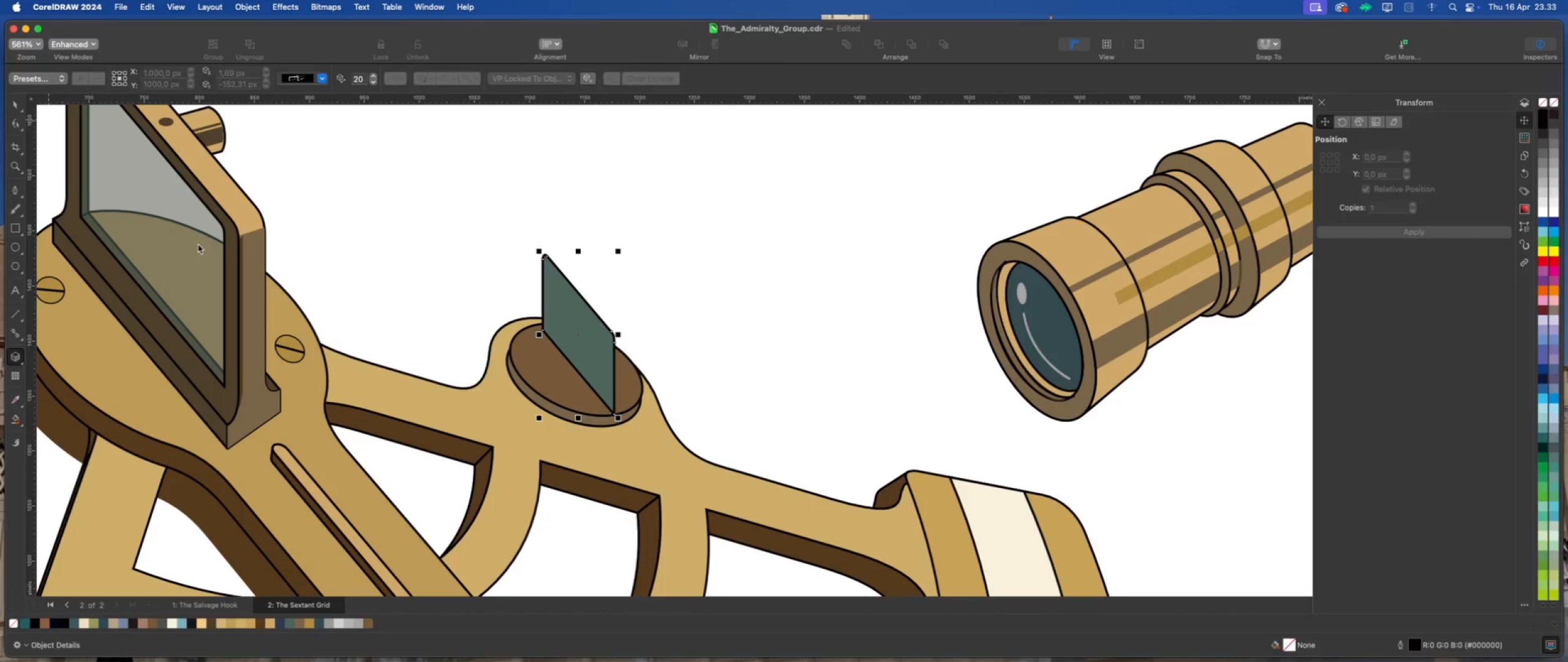 
left_click([443, 318])
 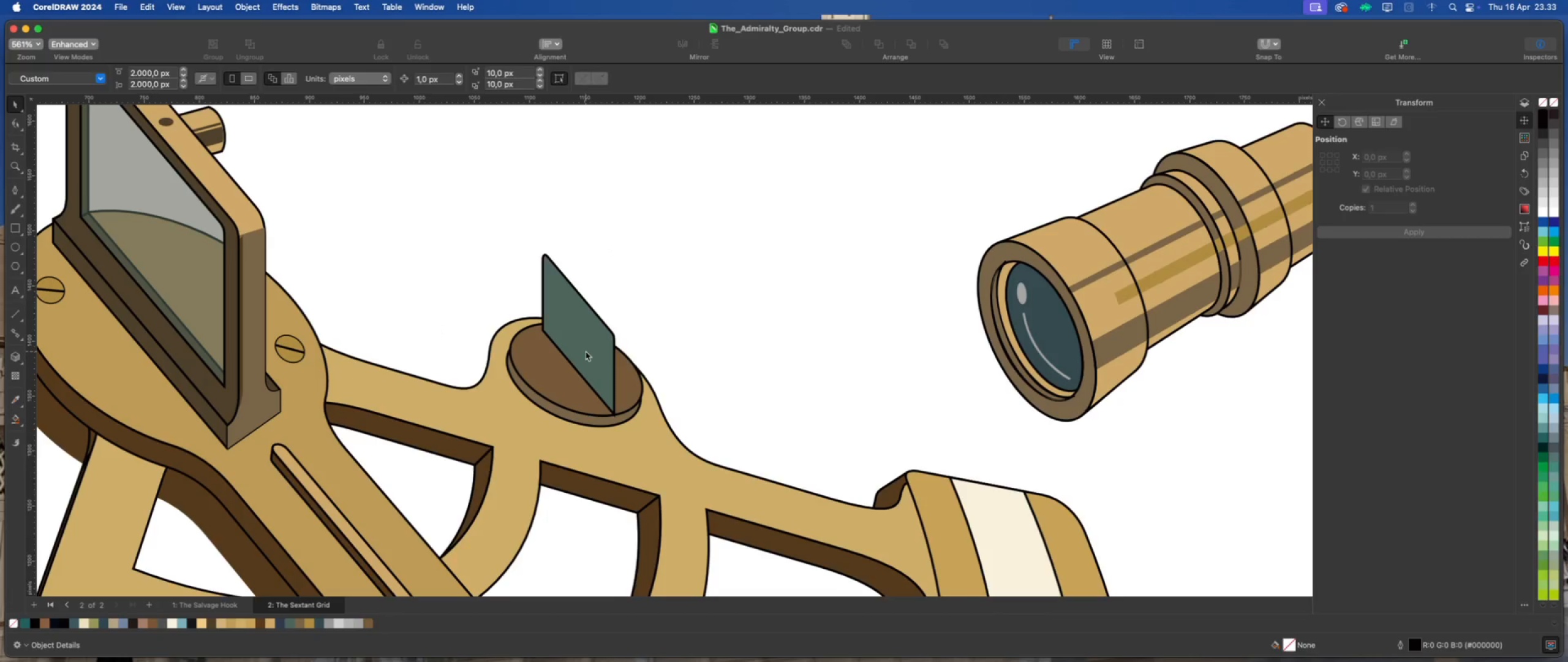 
left_click([586, 351])
 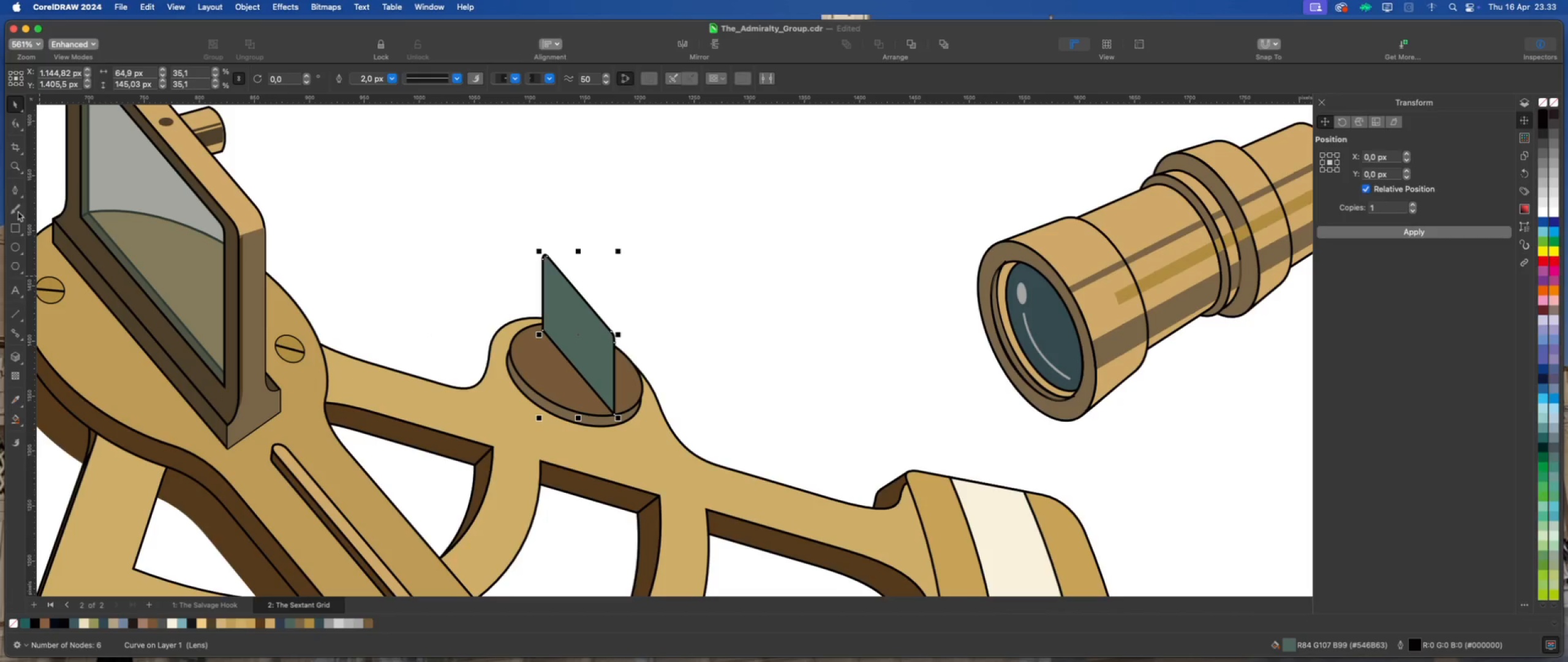 
left_click([15, 189])
 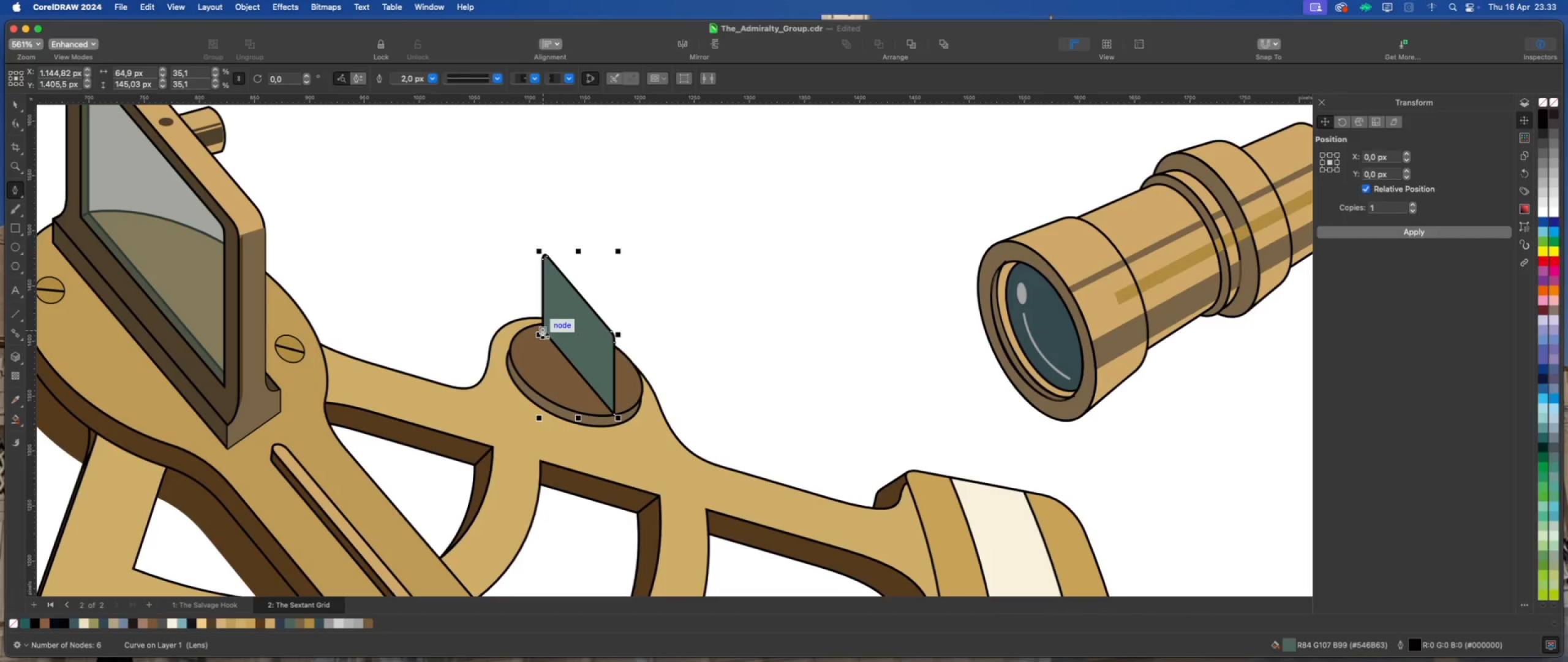 
left_click([542, 329])
 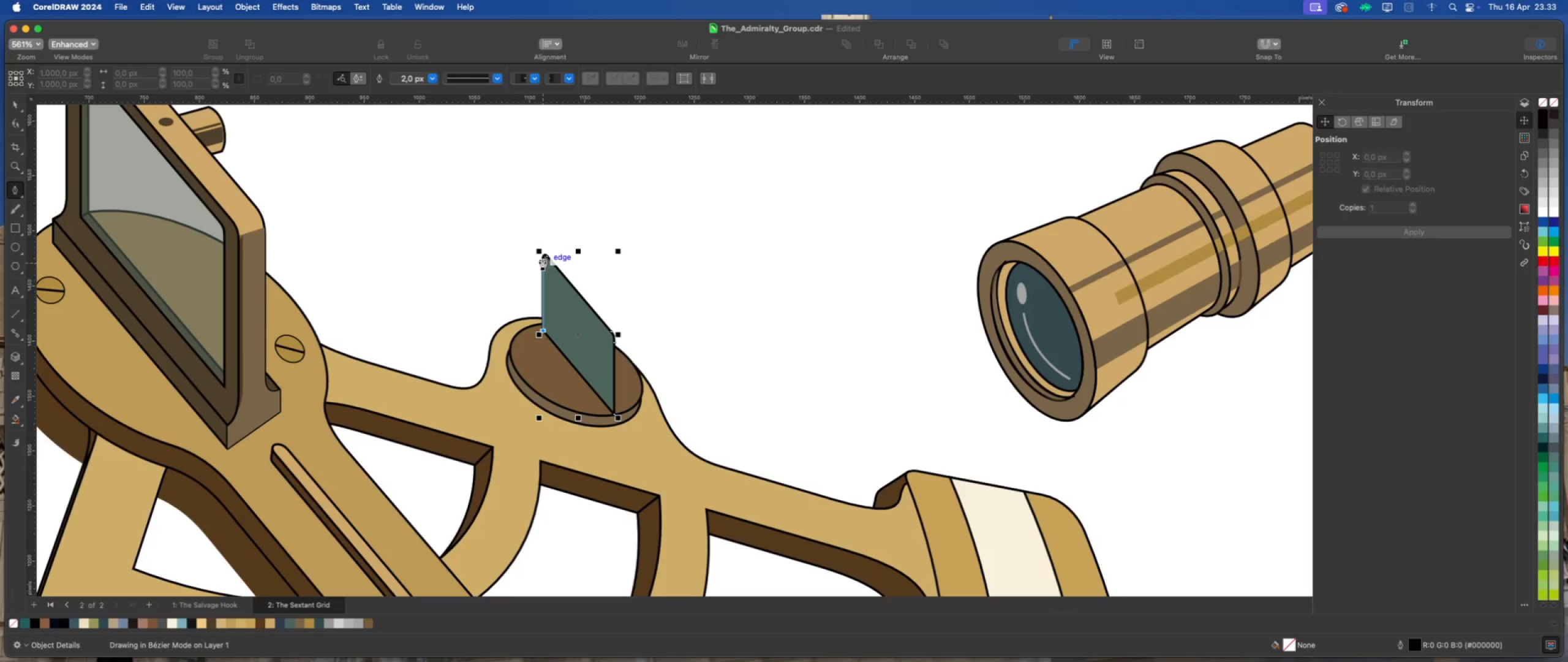 
left_click([542, 259])
 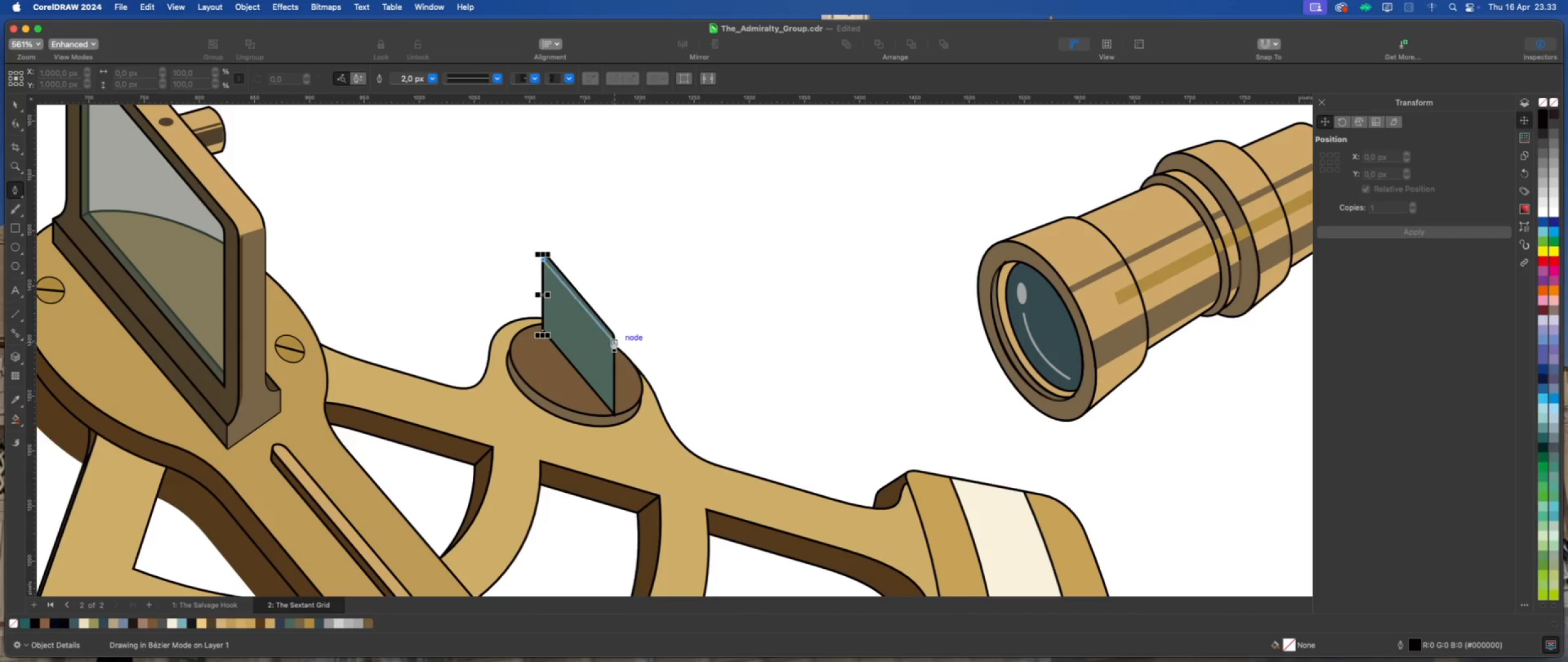 
left_click([614, 341])
 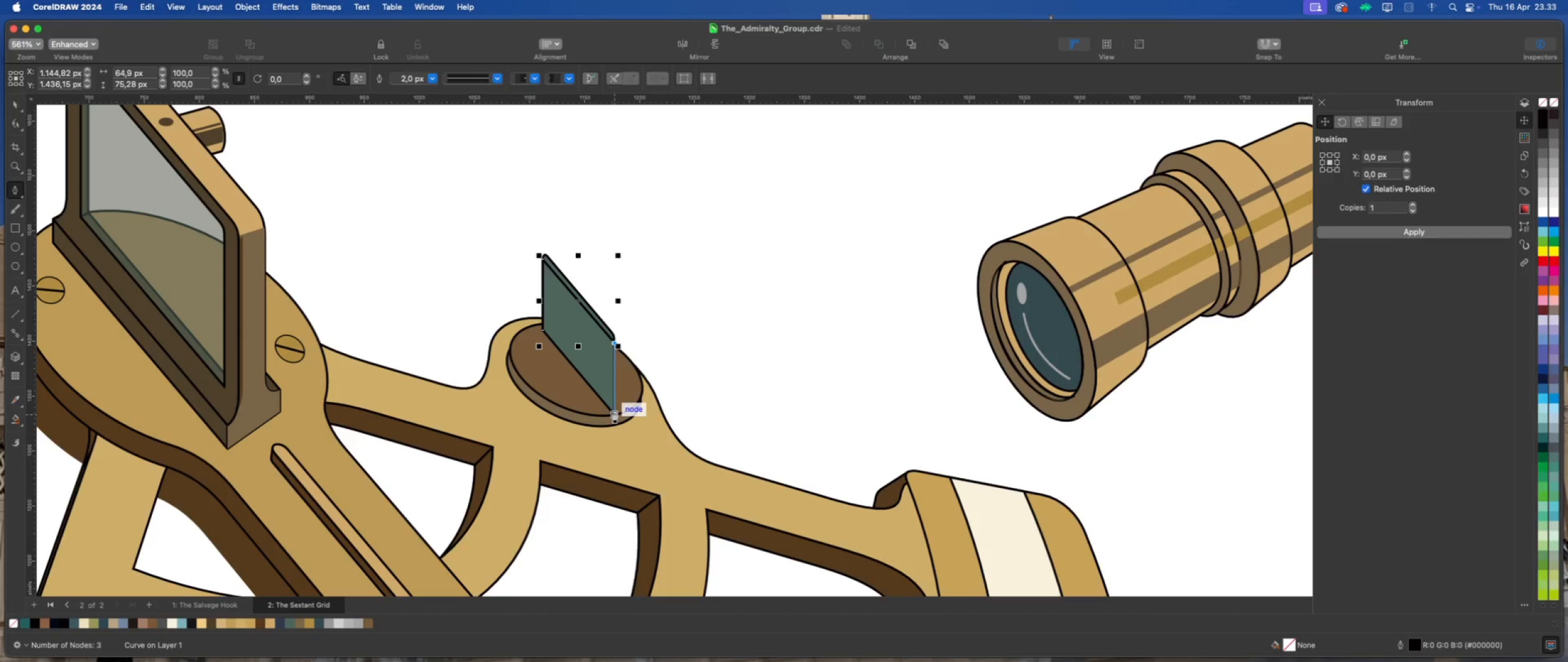 
left_click([614, 411])
 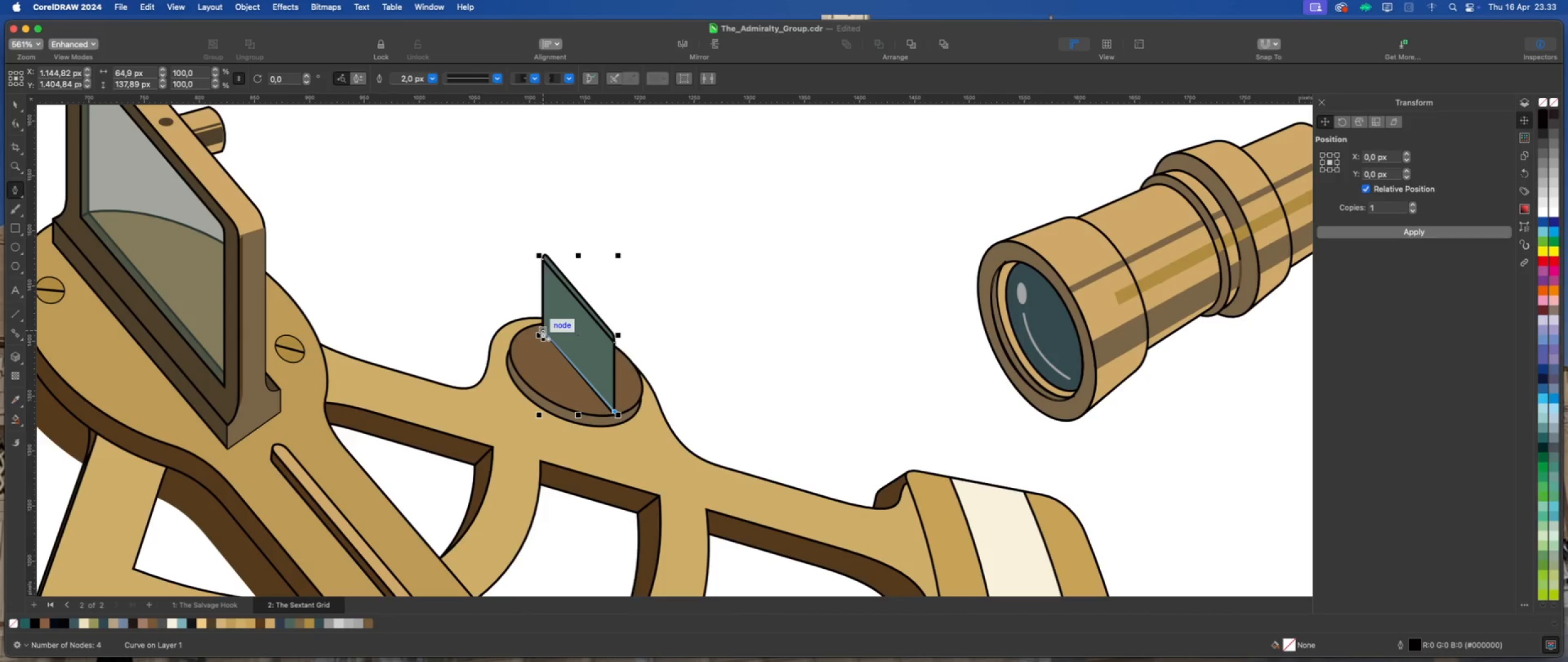 
left_click([543, 330])
 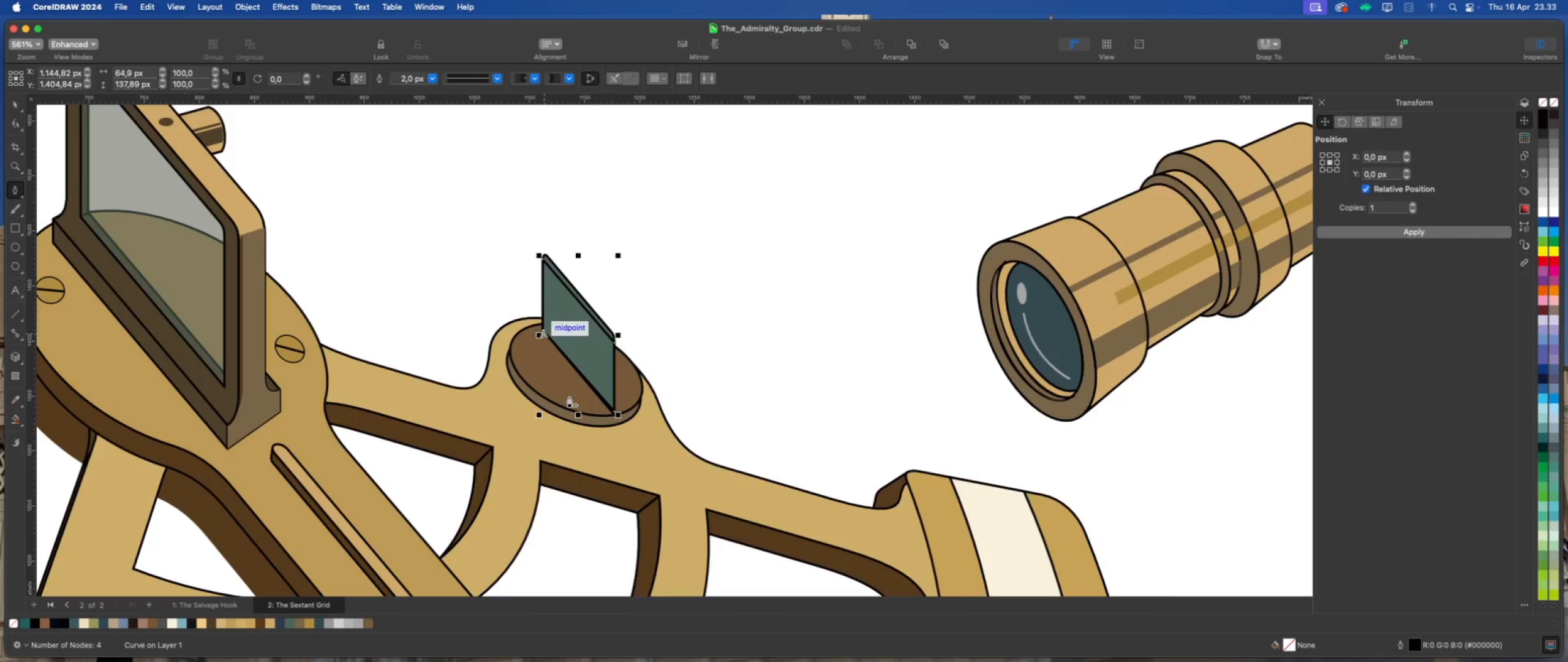 
scroll: coordinate [569, 397], scroll_direction: up, amount: 4.0
 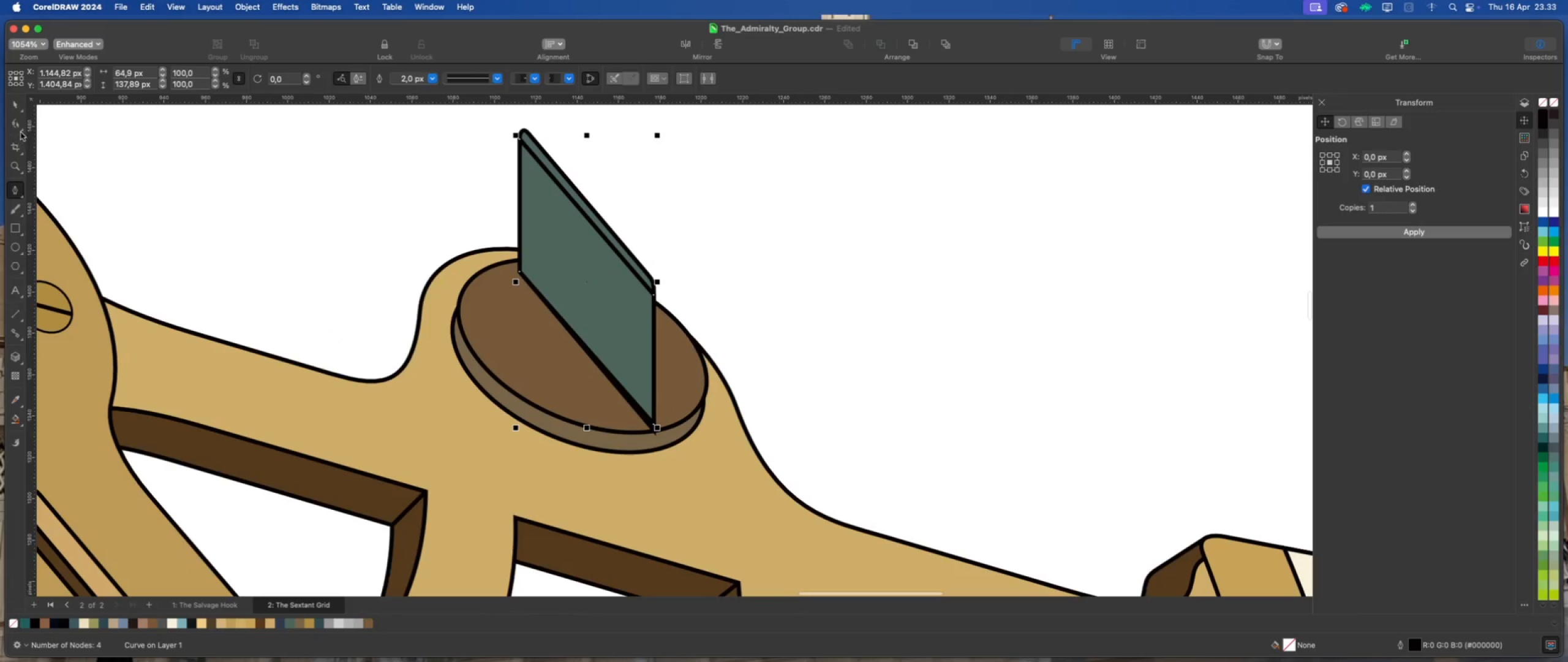 
left_click([18, 126])
 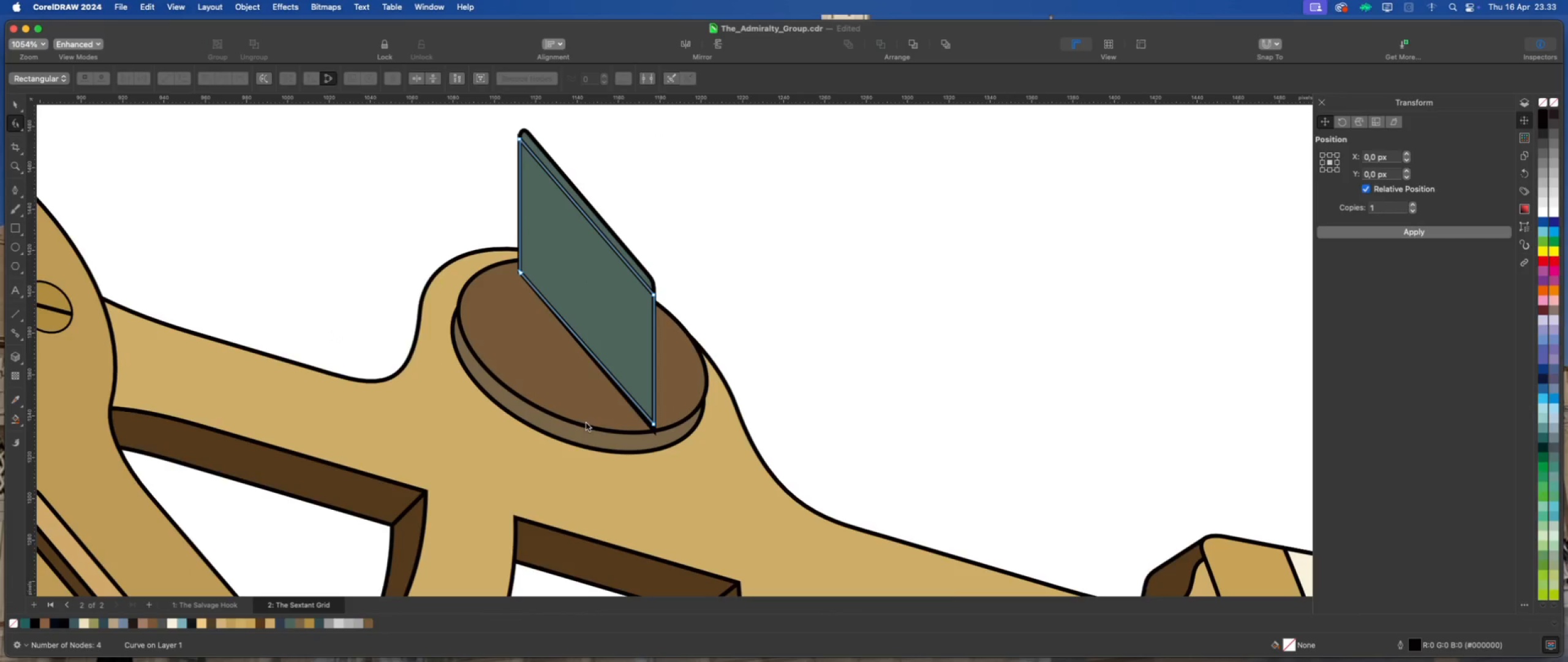 
scroll: coordinate [641, 416], scroll_direction: up, amount: 3.0
 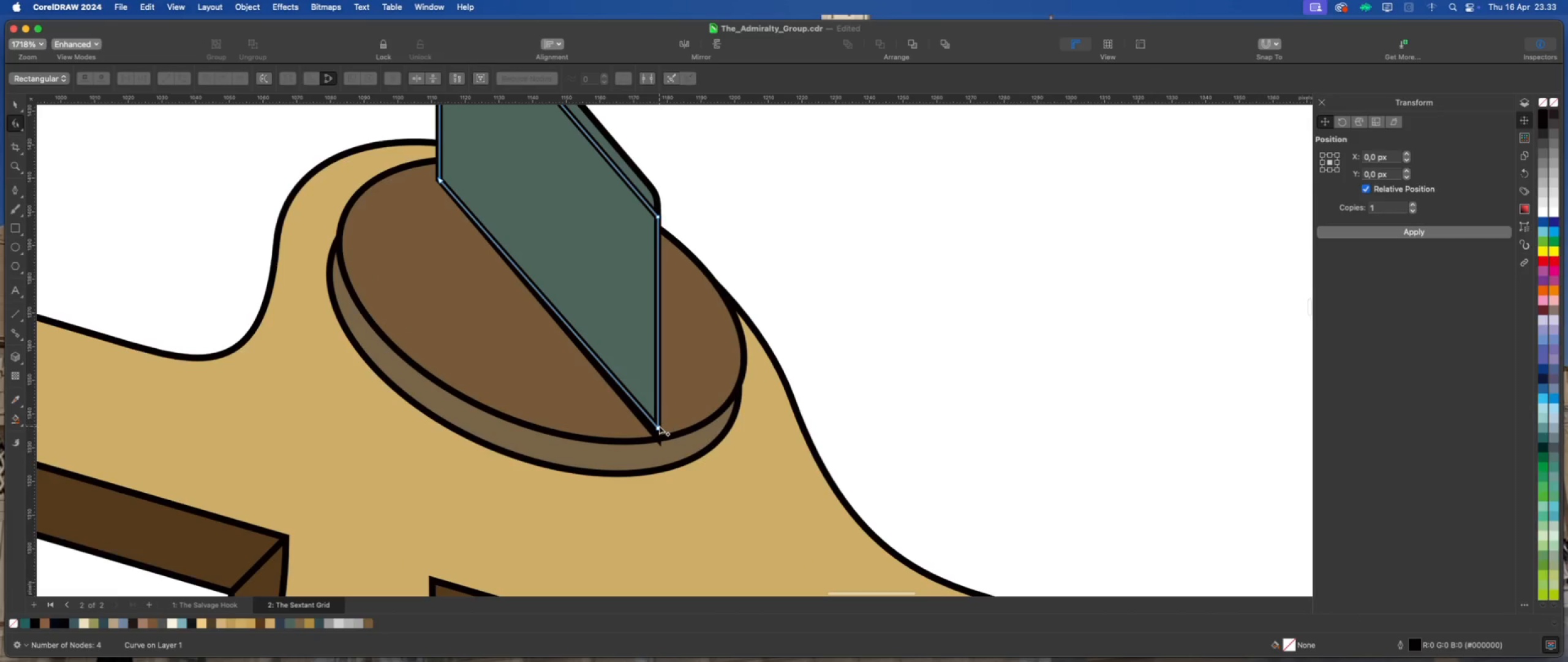 
left_click_drag(start_coordinate=[658, 427], to_coordinate=[657, 436])
 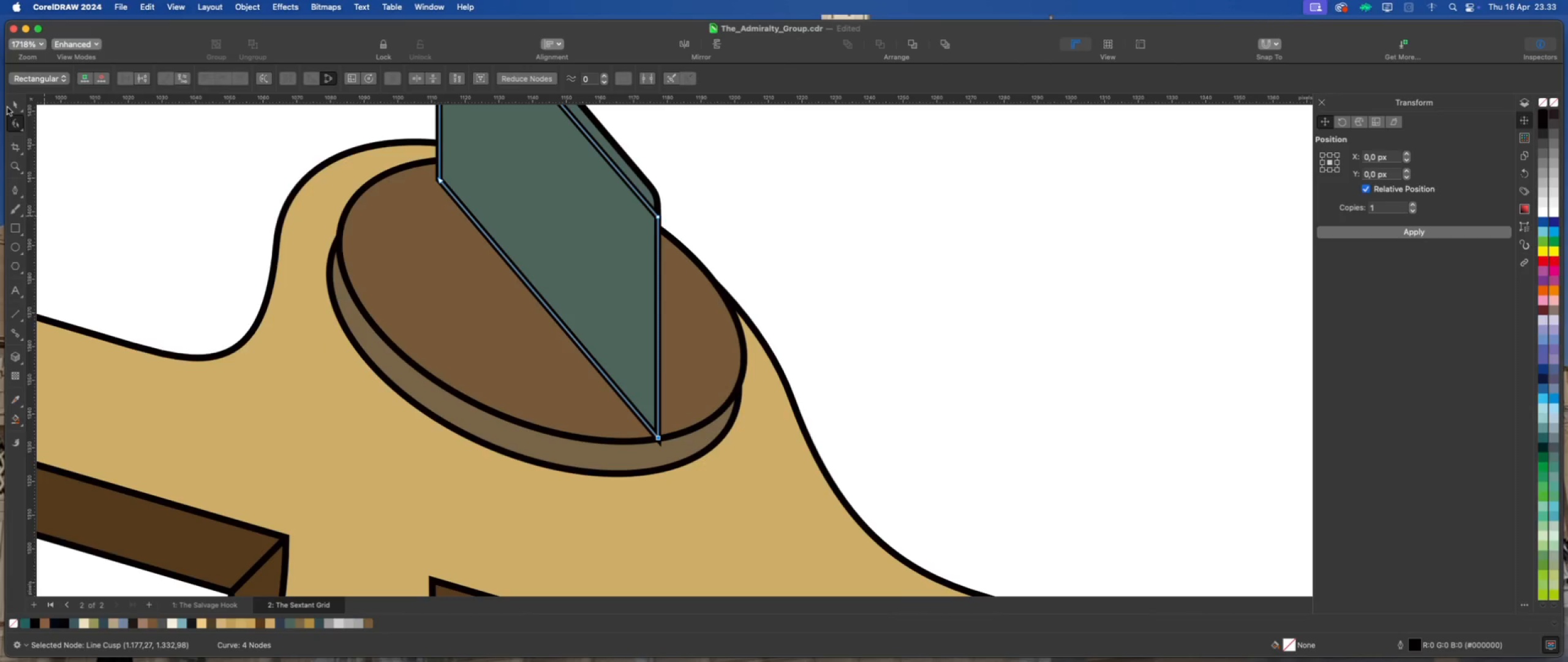 
left_click([13, 105])
 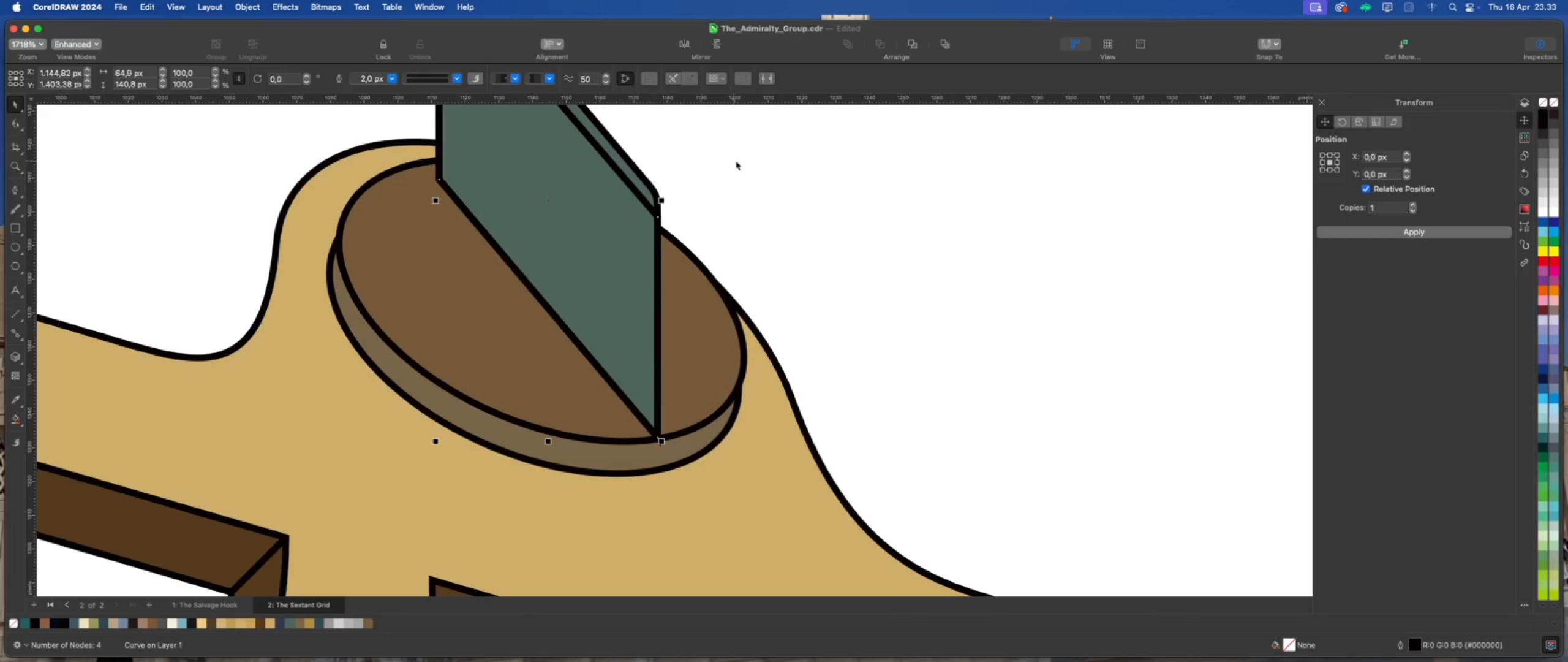 
left_click_drag(start_coordinate=[740, 158], to_coordinate=[736, 158])
 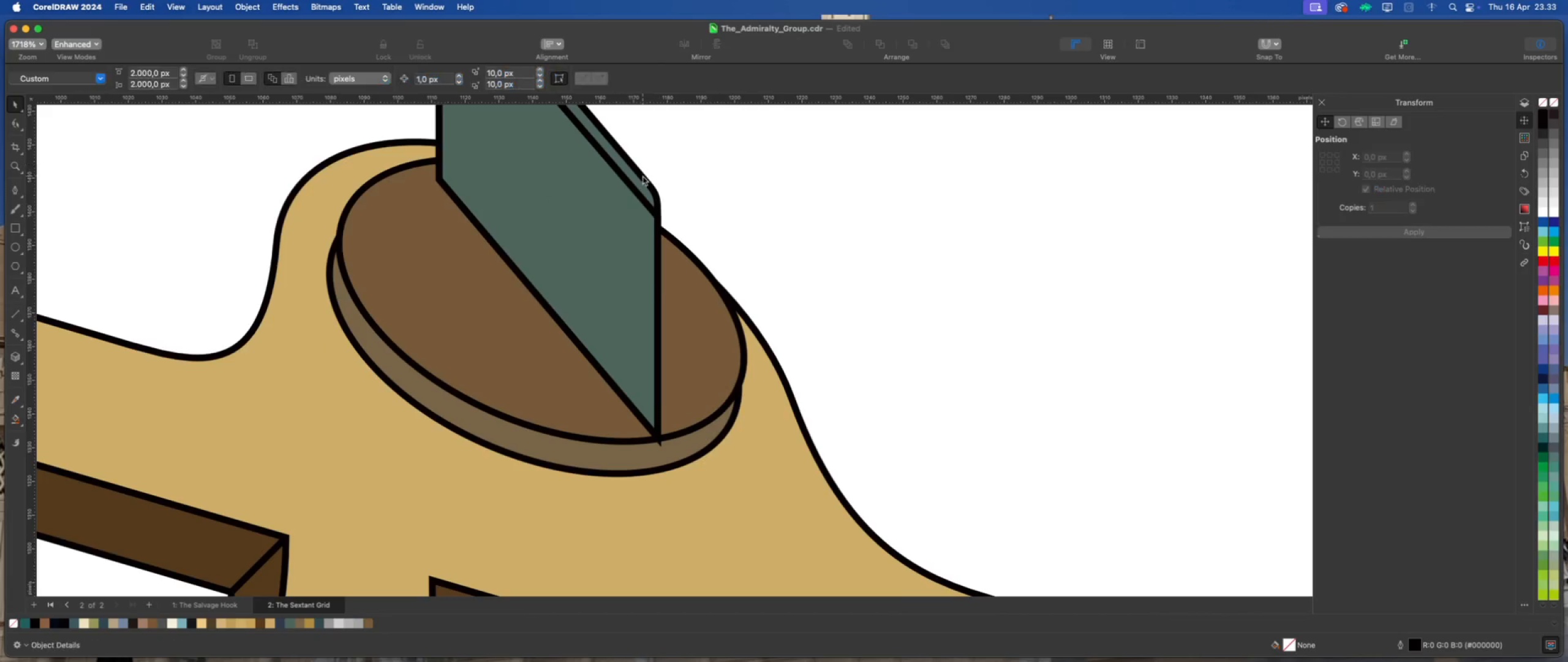 
left_click([643, 176])
 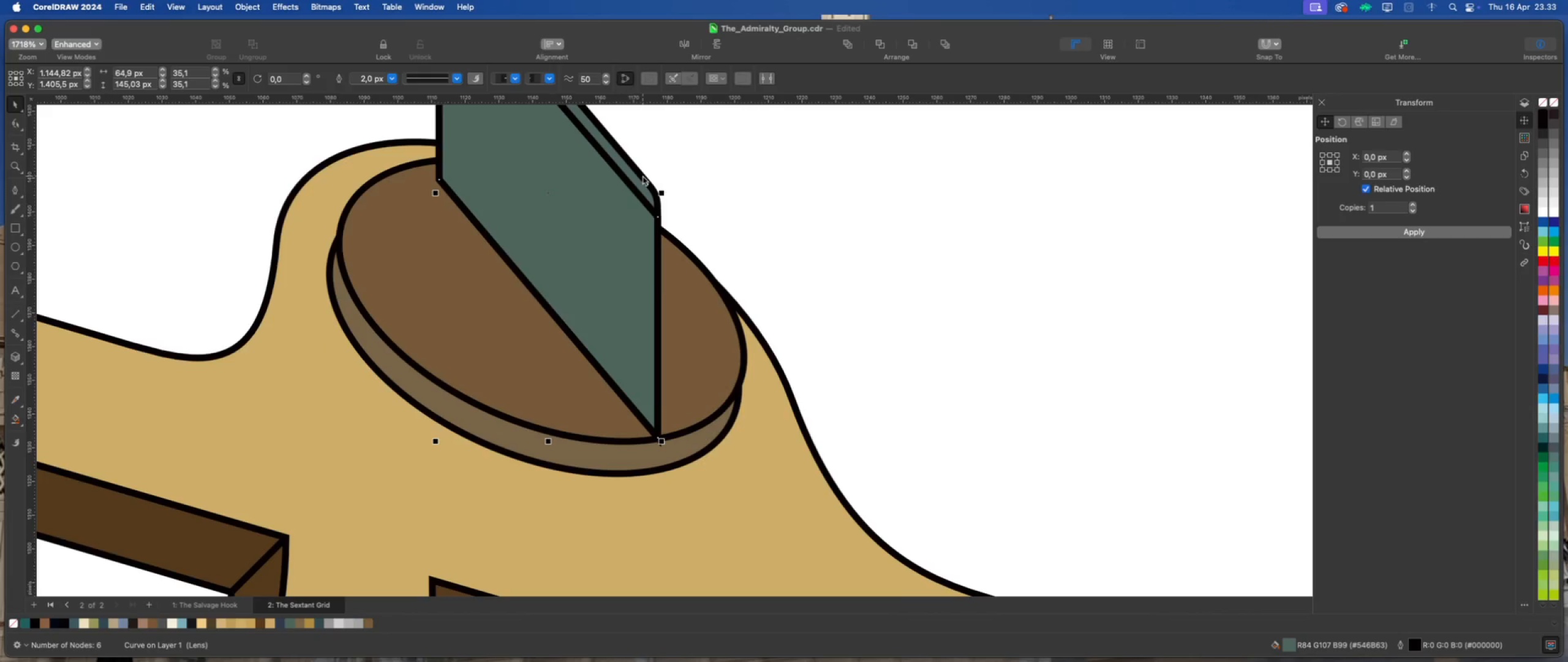 
key(Delete)
 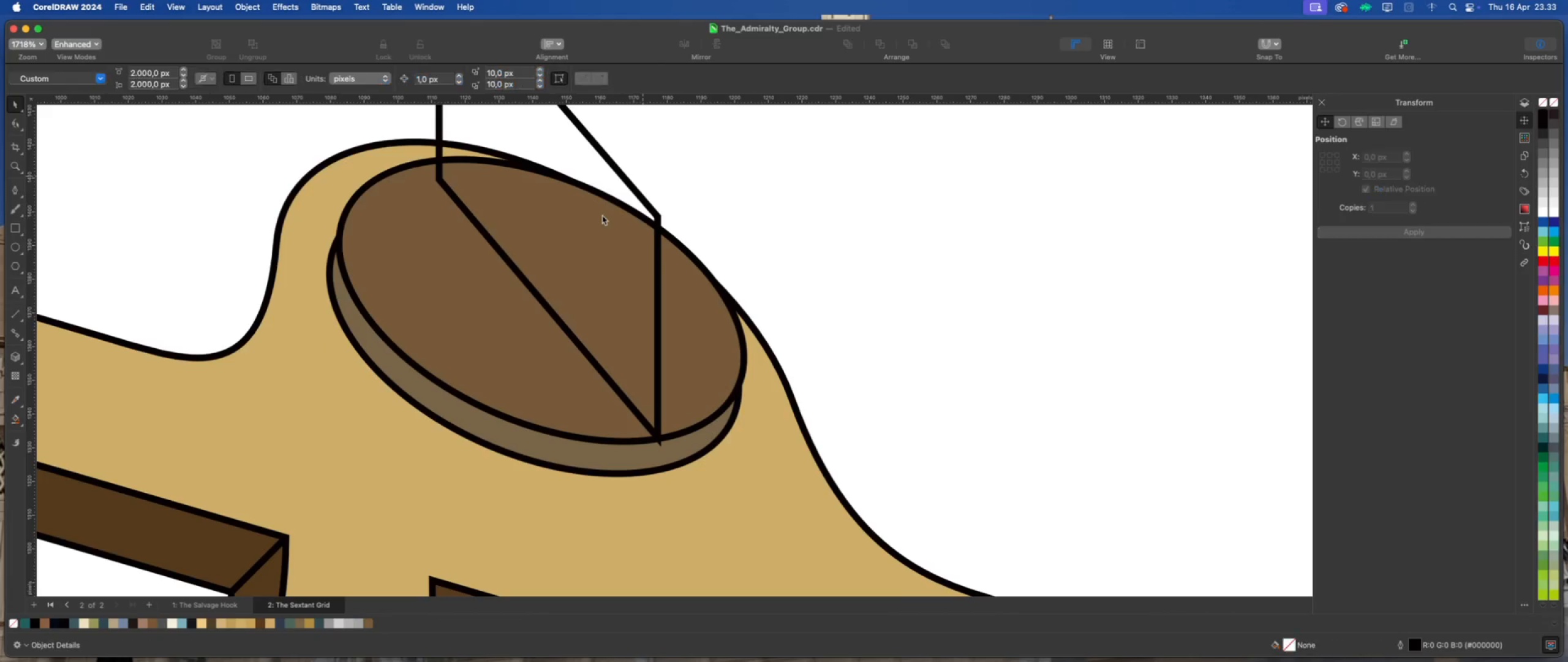 
left_click([602, 215])
 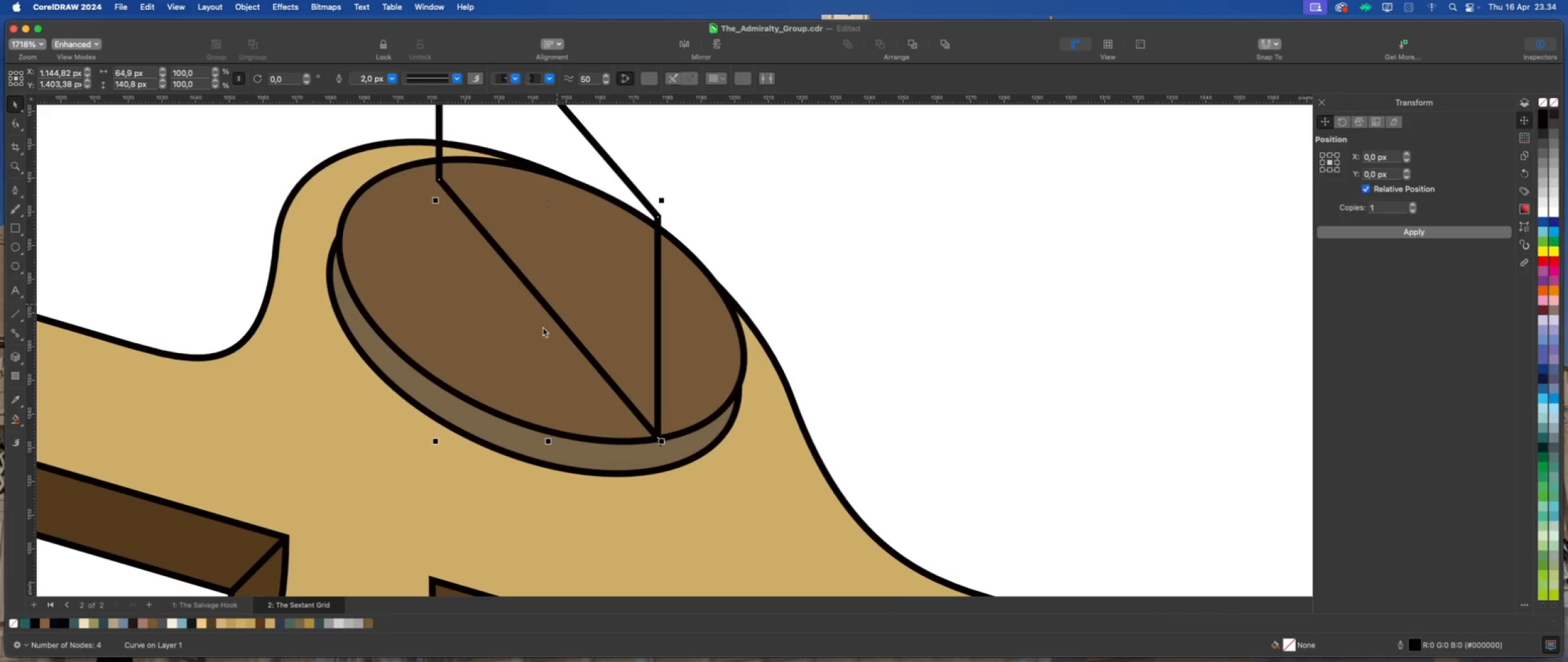 
scroll: coordinate [491, 372], scroll_direction: down, amount: 4.0
 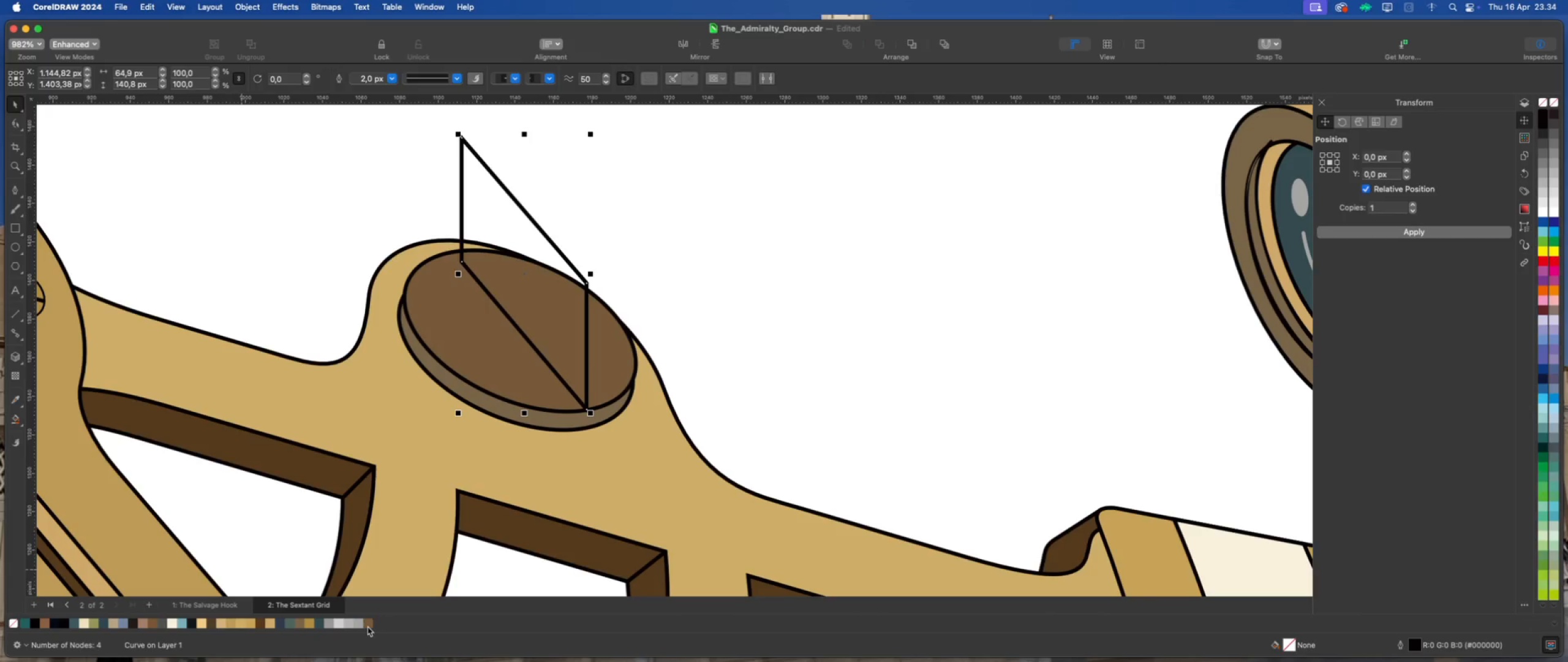 
left_click([369, 624])
 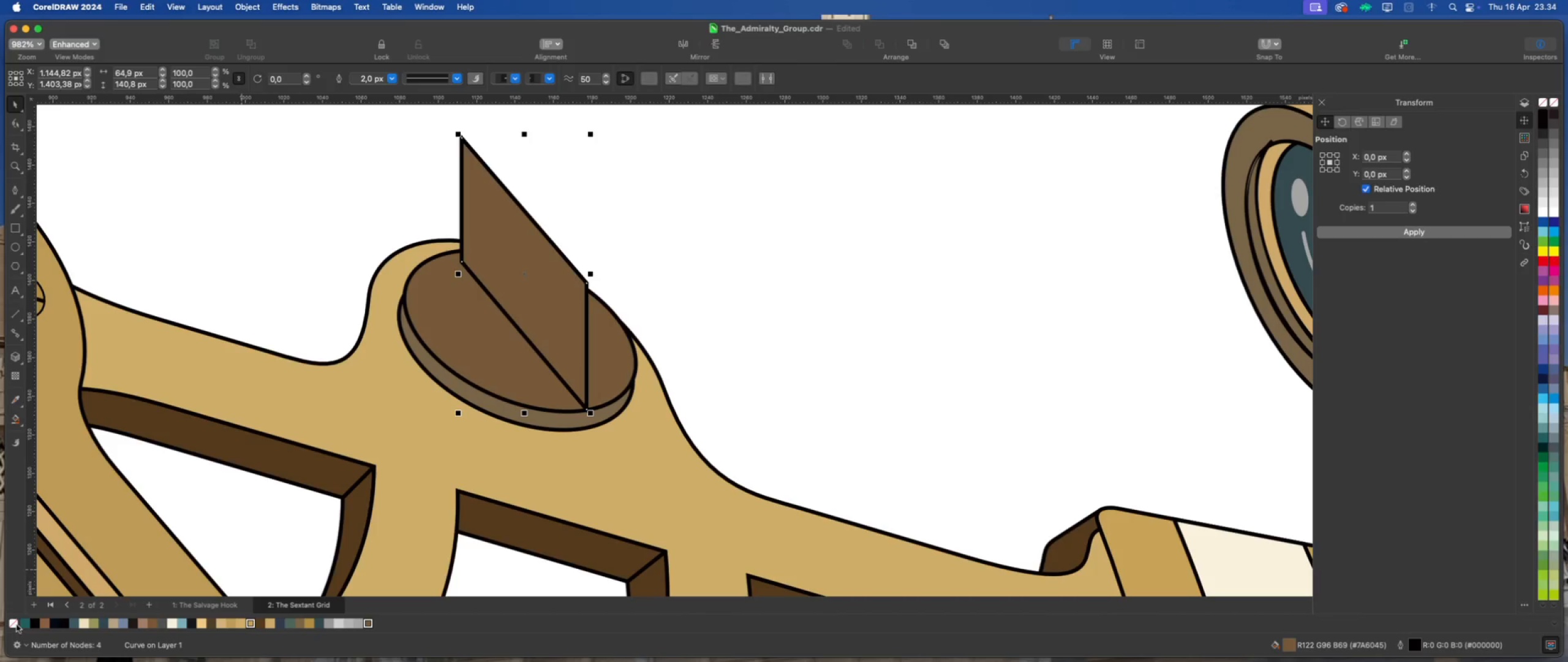 
scroll: coordinate [489, 400], scroll_direction: down, amount: 2.0
 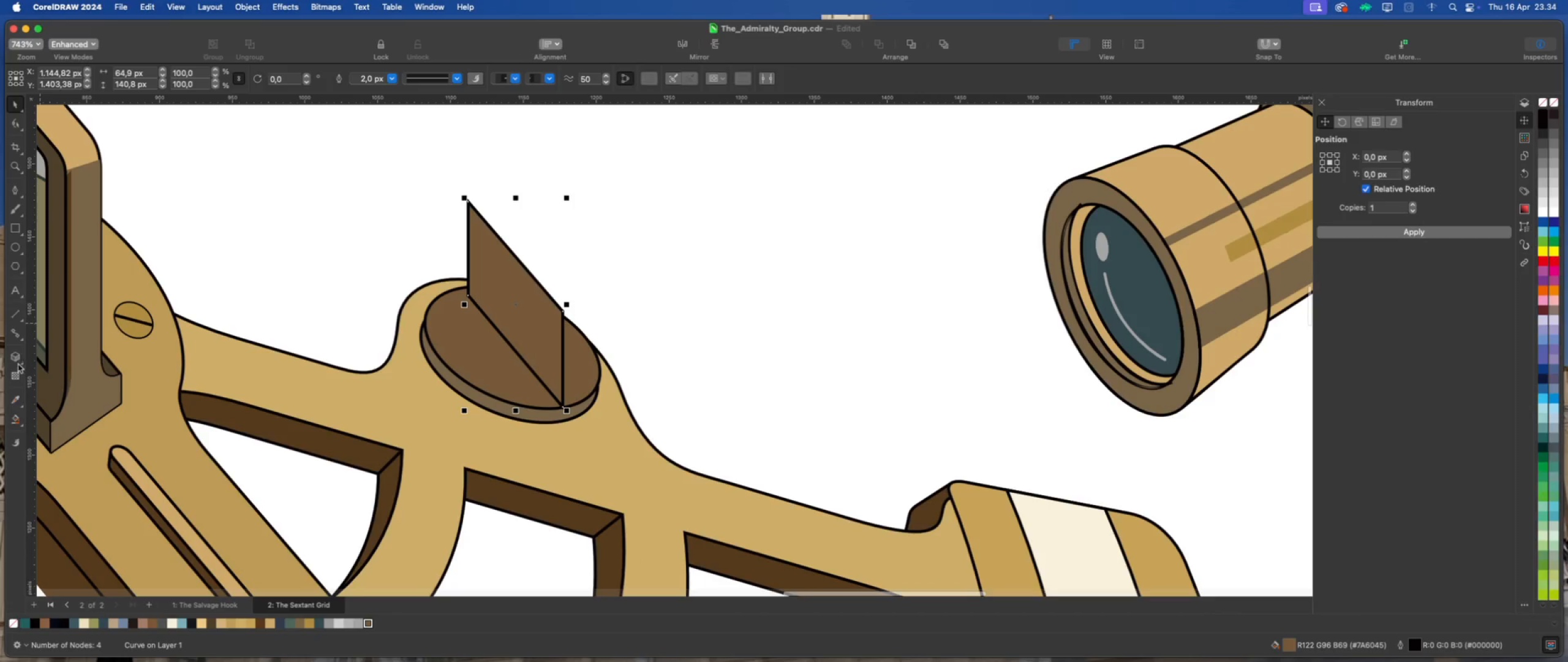 
left_click([14, 355])
 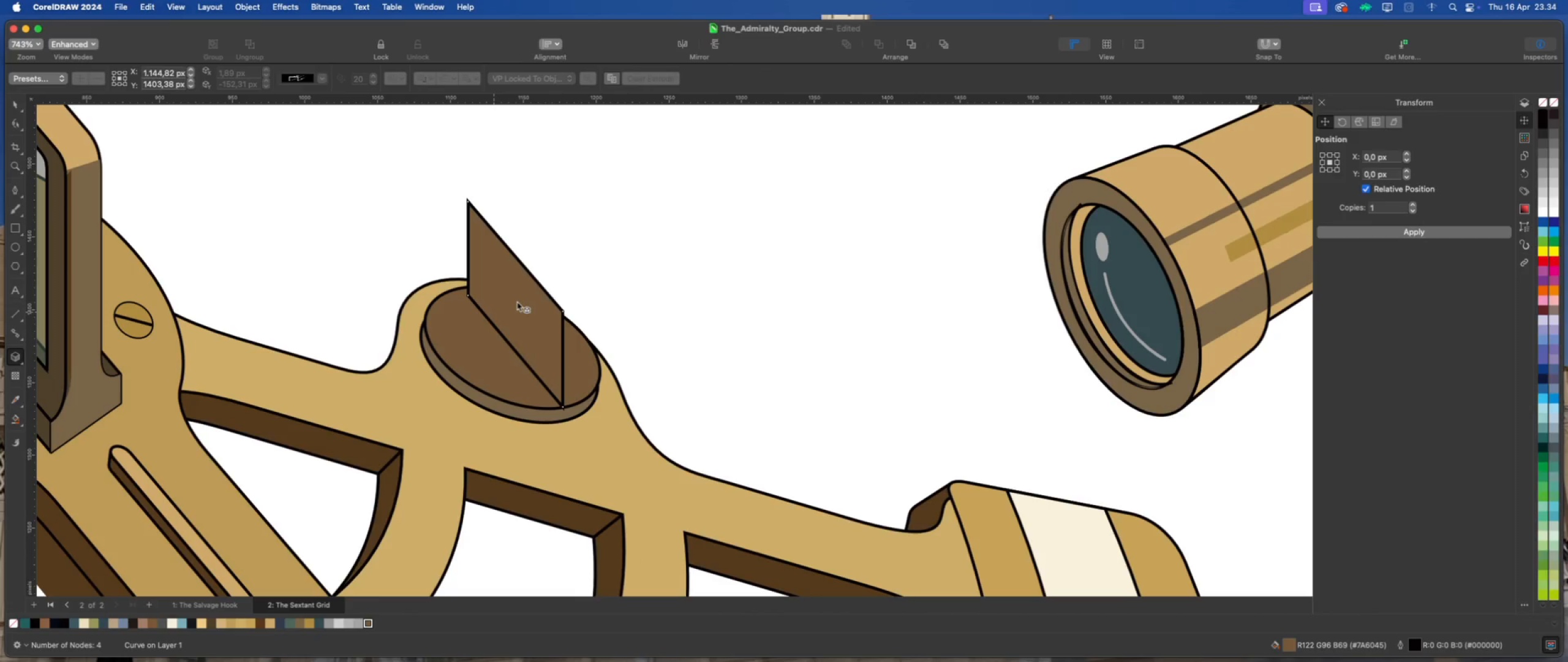 
left_click_drag(start_coordinate=[518, 302], to_coordinate=[782, 145])
 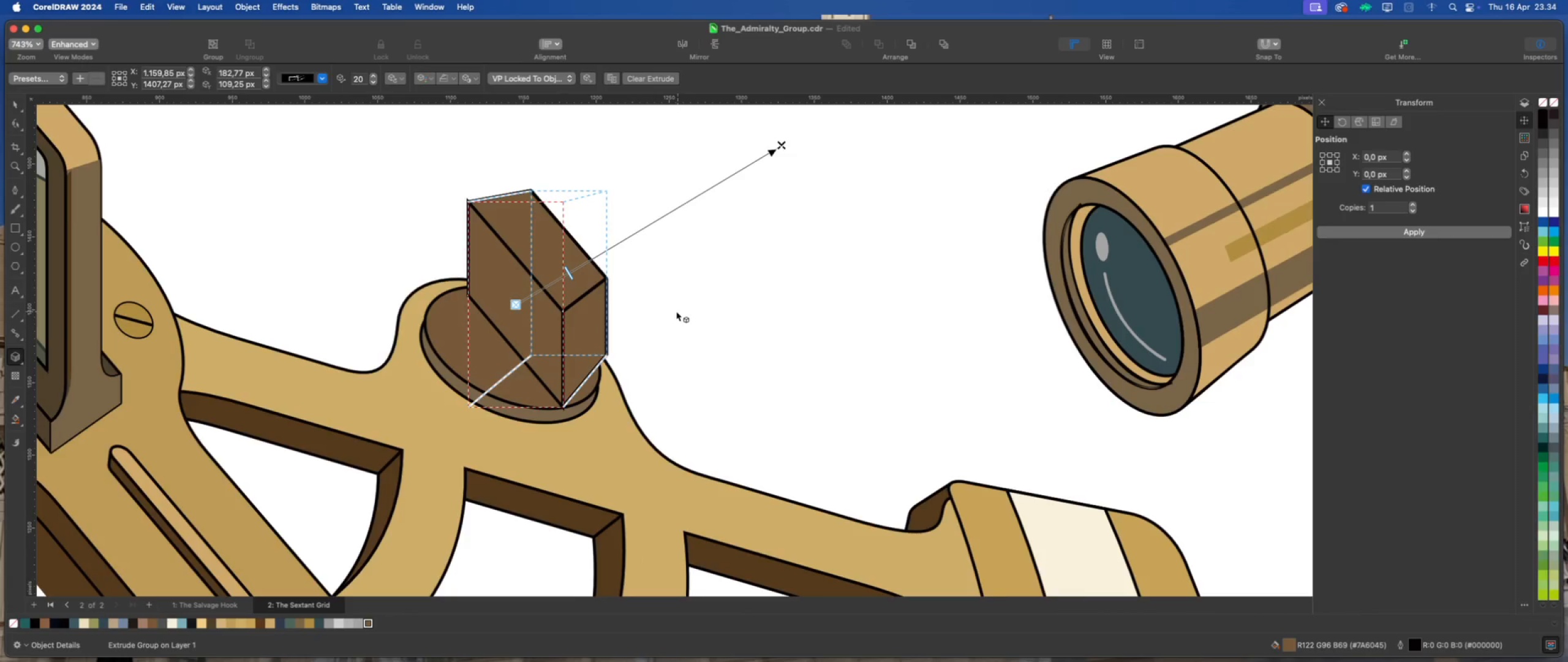 
scroll: coordinate [639, 323], scroll_direction: down, amount: 3.0
 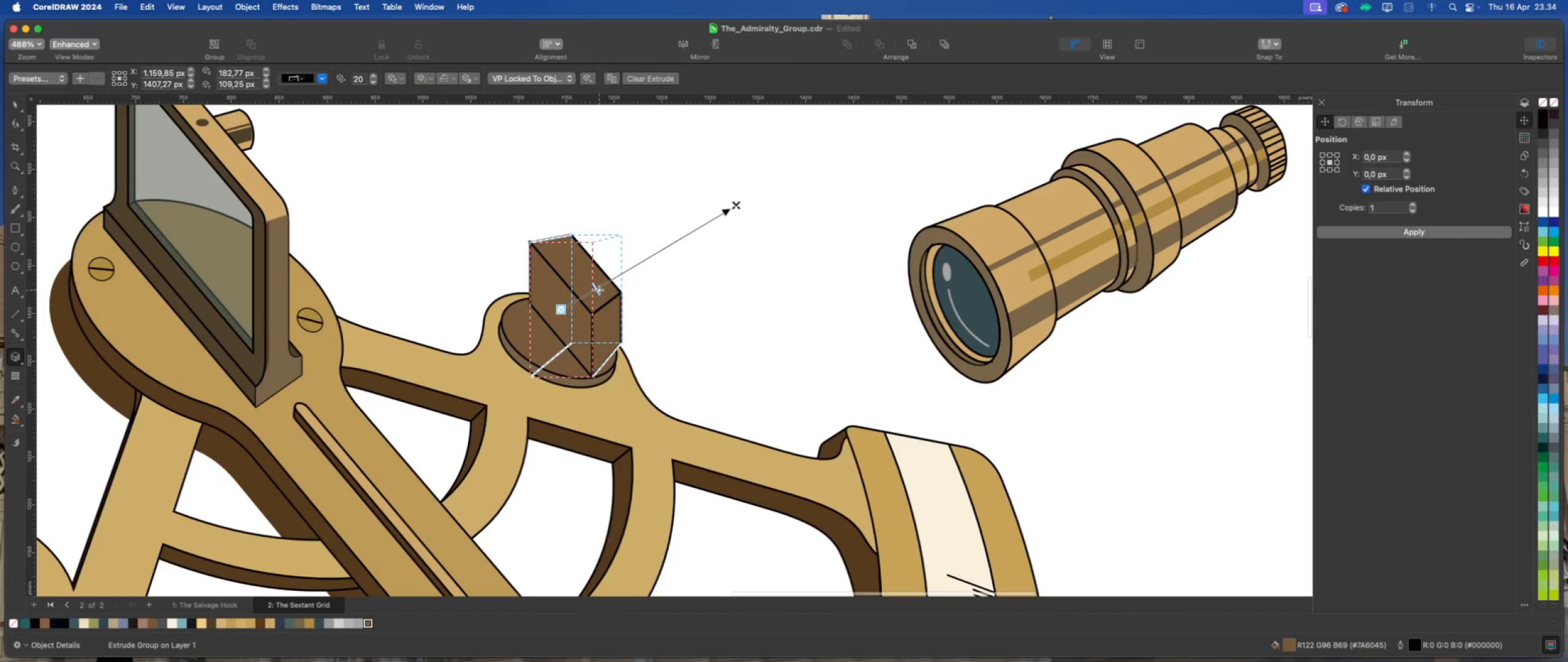 
left_click_drag(start_coordinate=[597, 290], to_coordinate=[571, 308])
 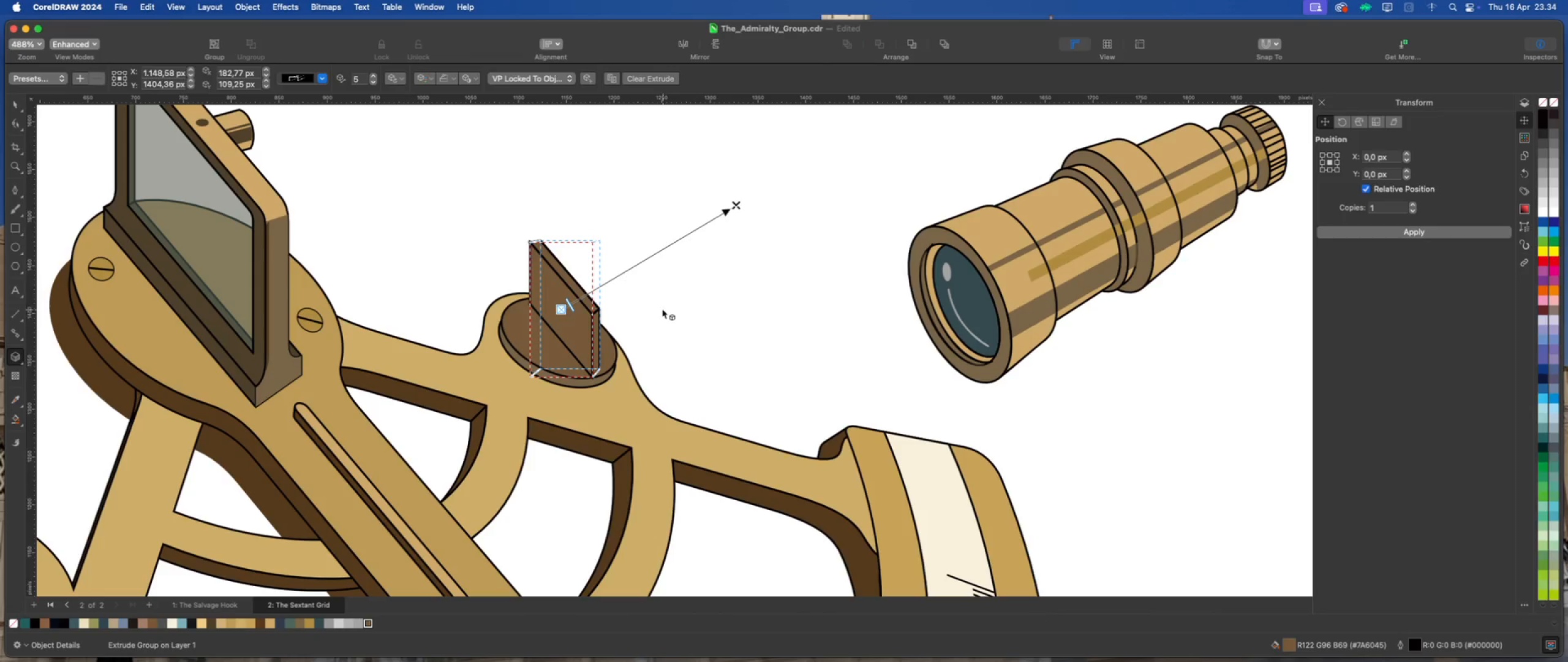 
left_click_drag(start_coordinate=[737, 204], to_coordinate=[812, 275])
 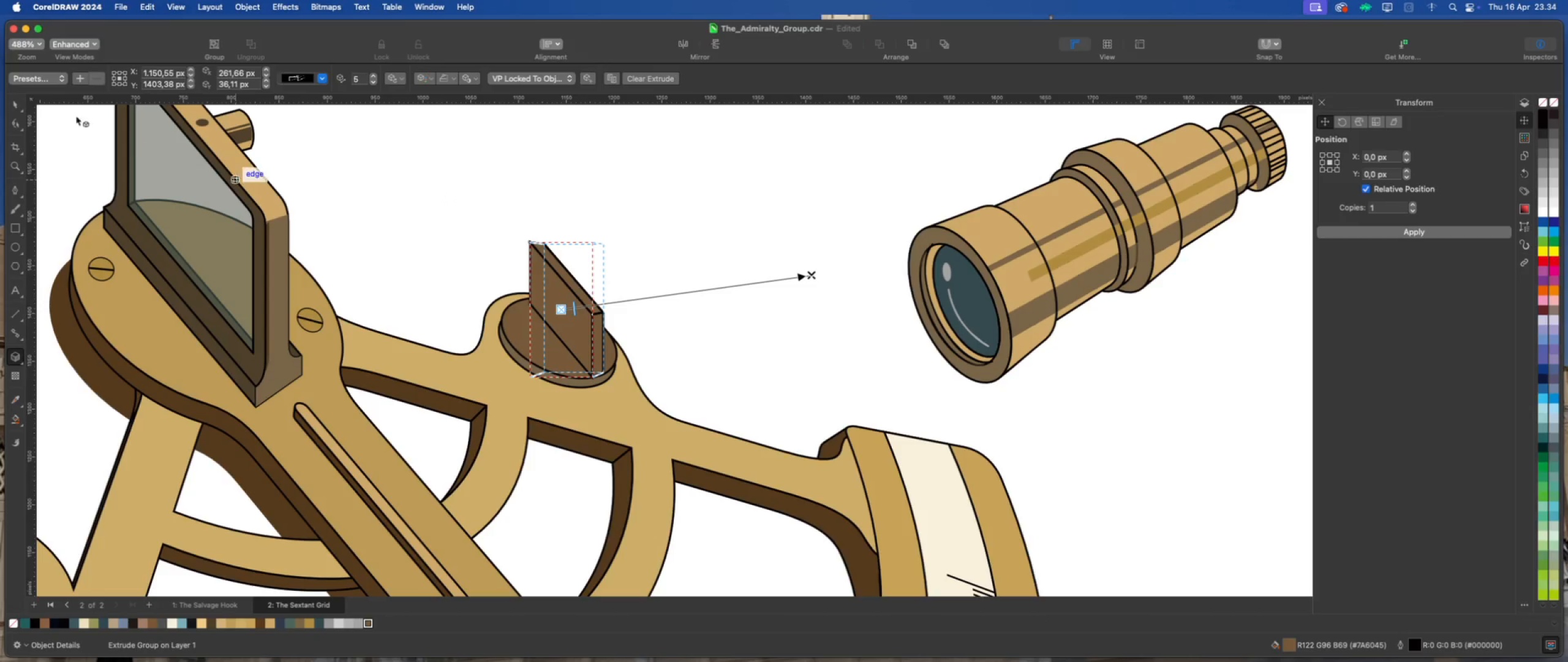 
left_click([14, 105])
 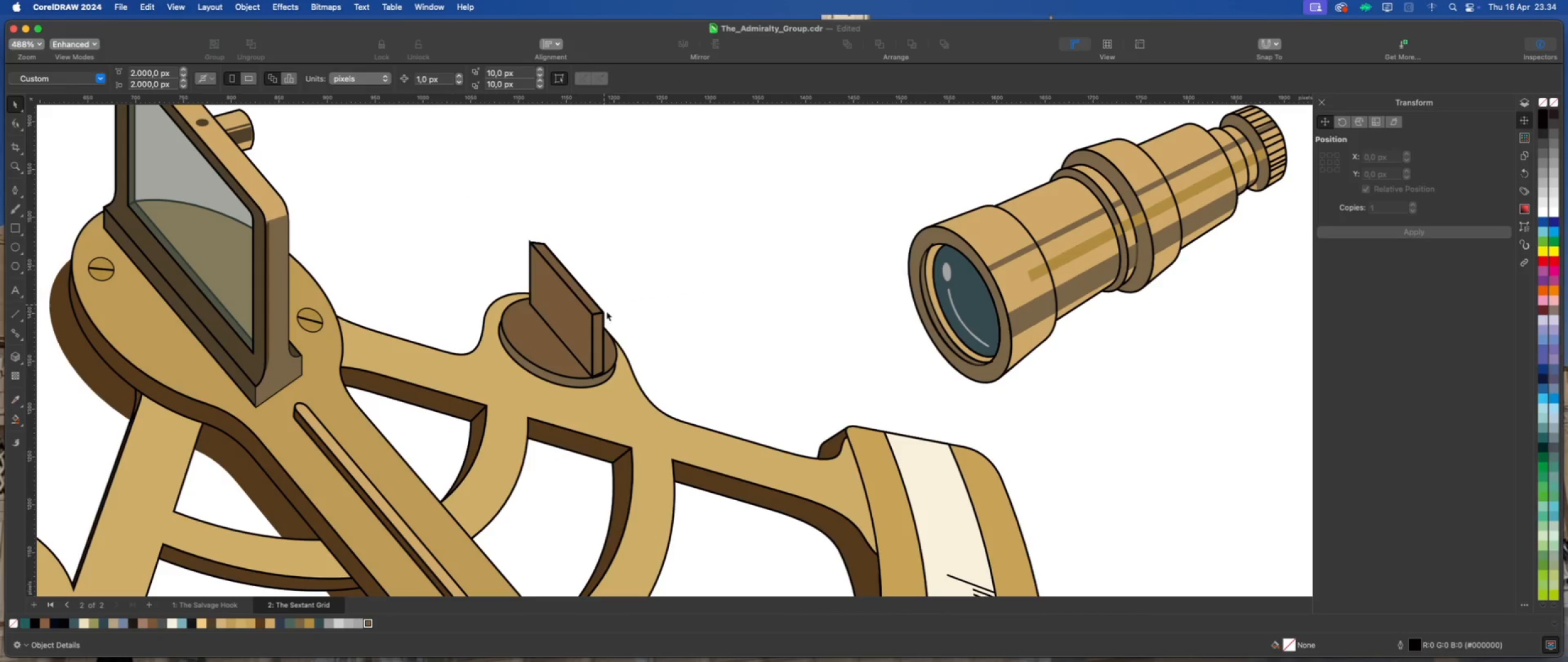 
left_click([599, 382])
 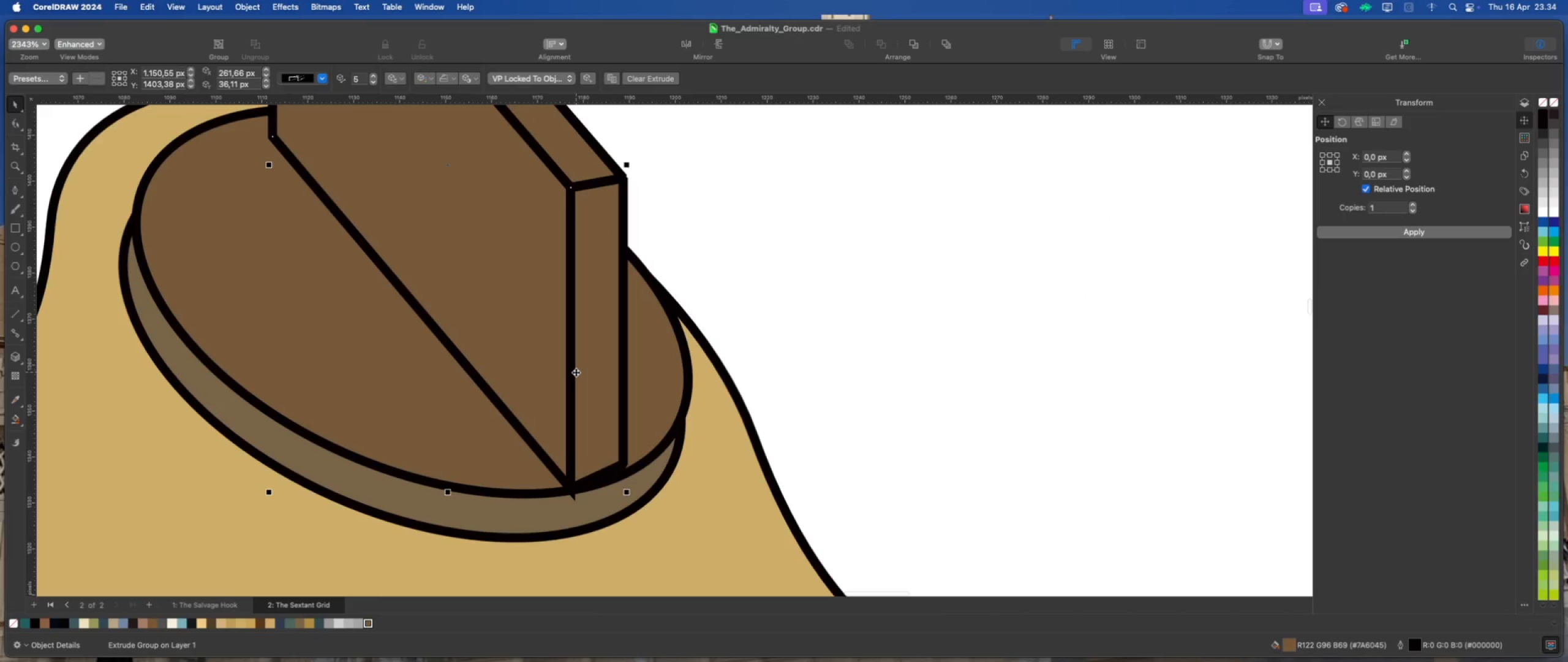 
scroll: coordinate [600, 379], scroll_direction: up, amount: 11.0
 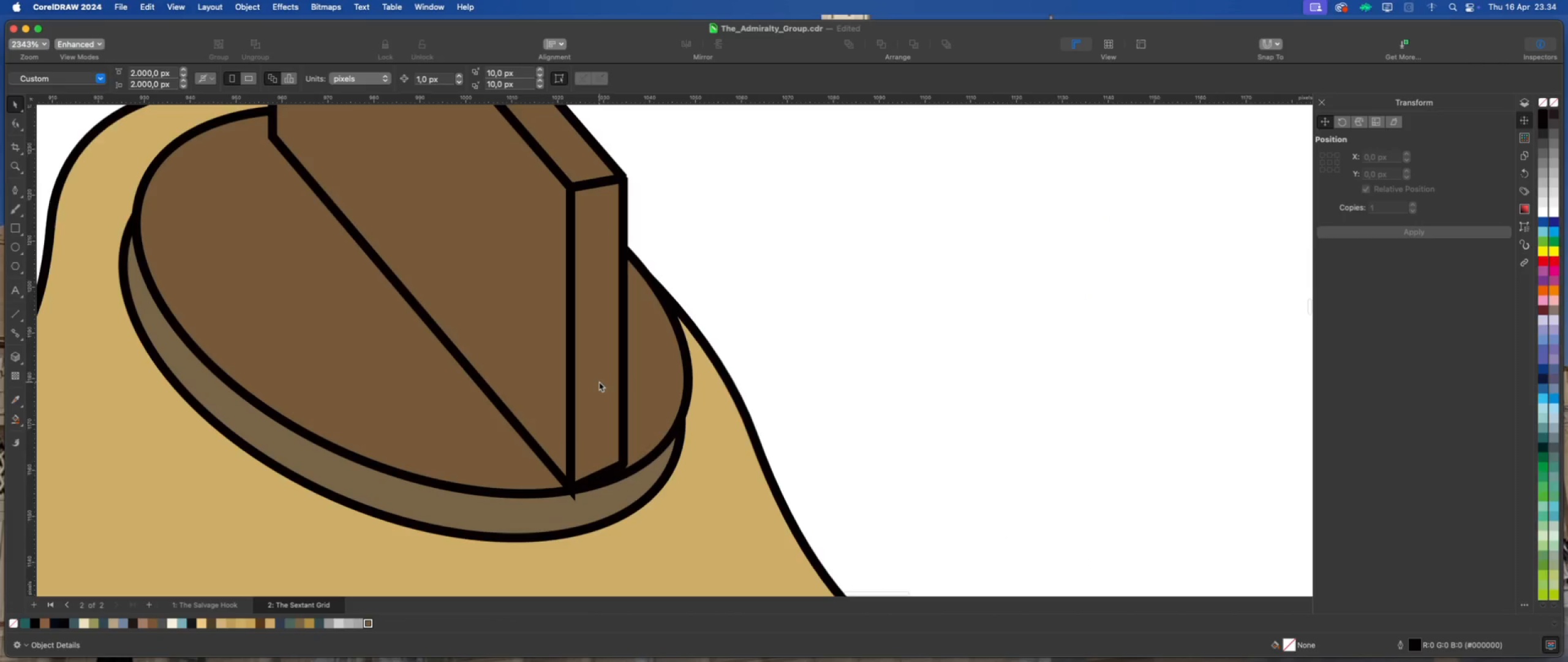 
scroll: coordinate [575, 372], scroll_direction: down, amount: 2.0
 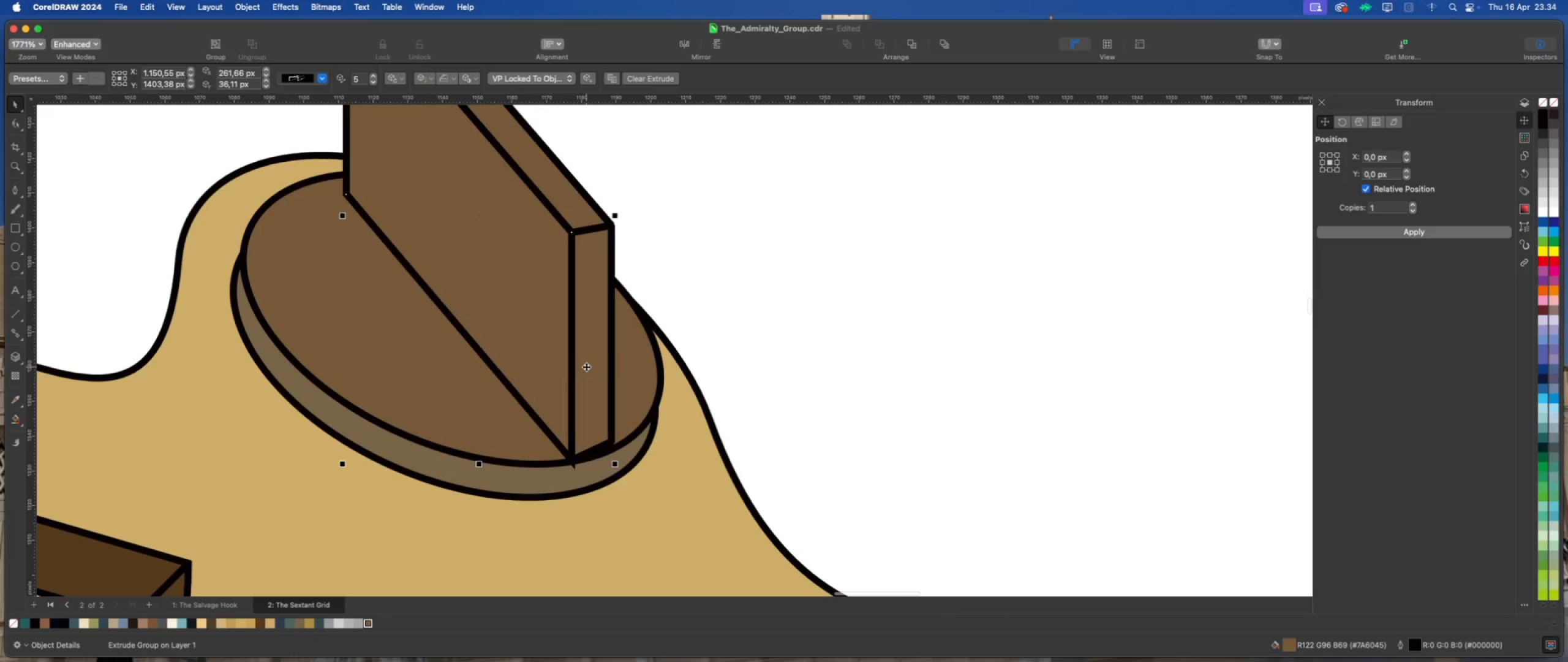 
right_click([586, 367])
 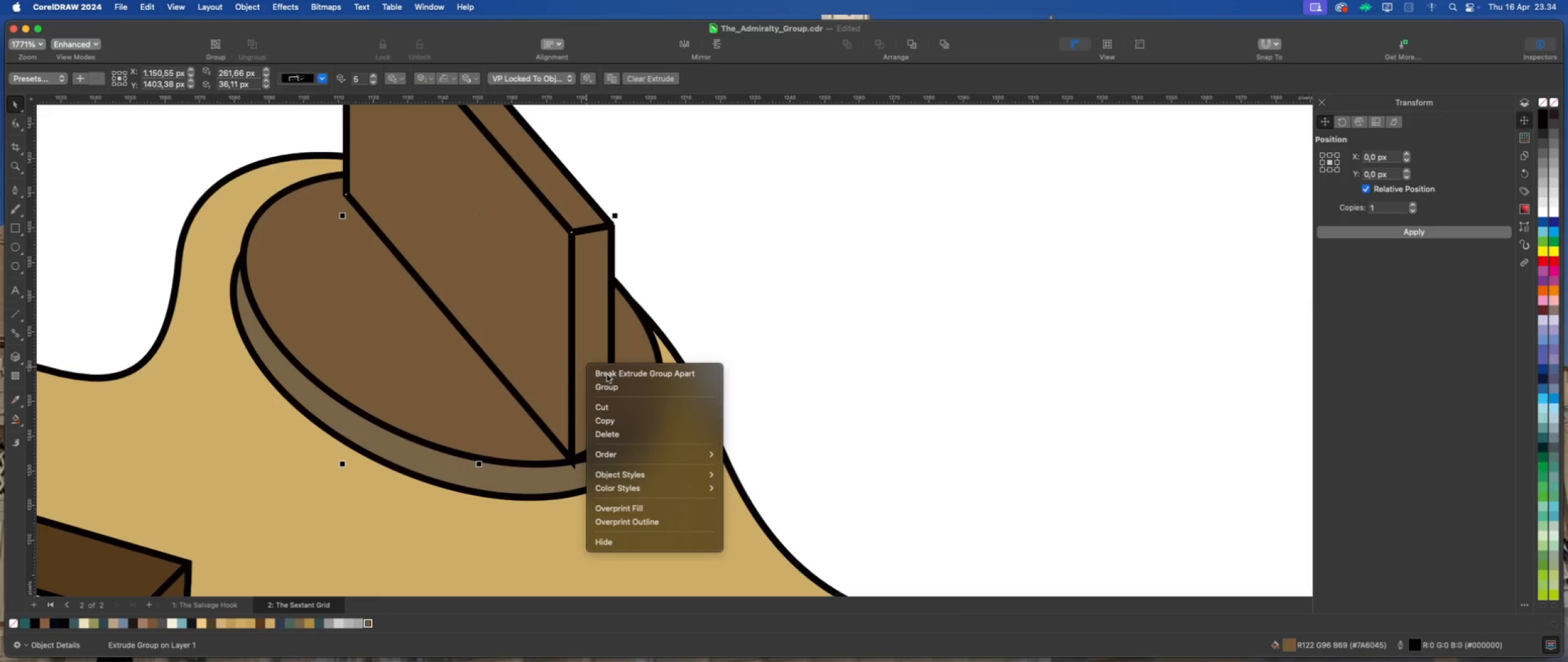 
left_click([607, 375])
 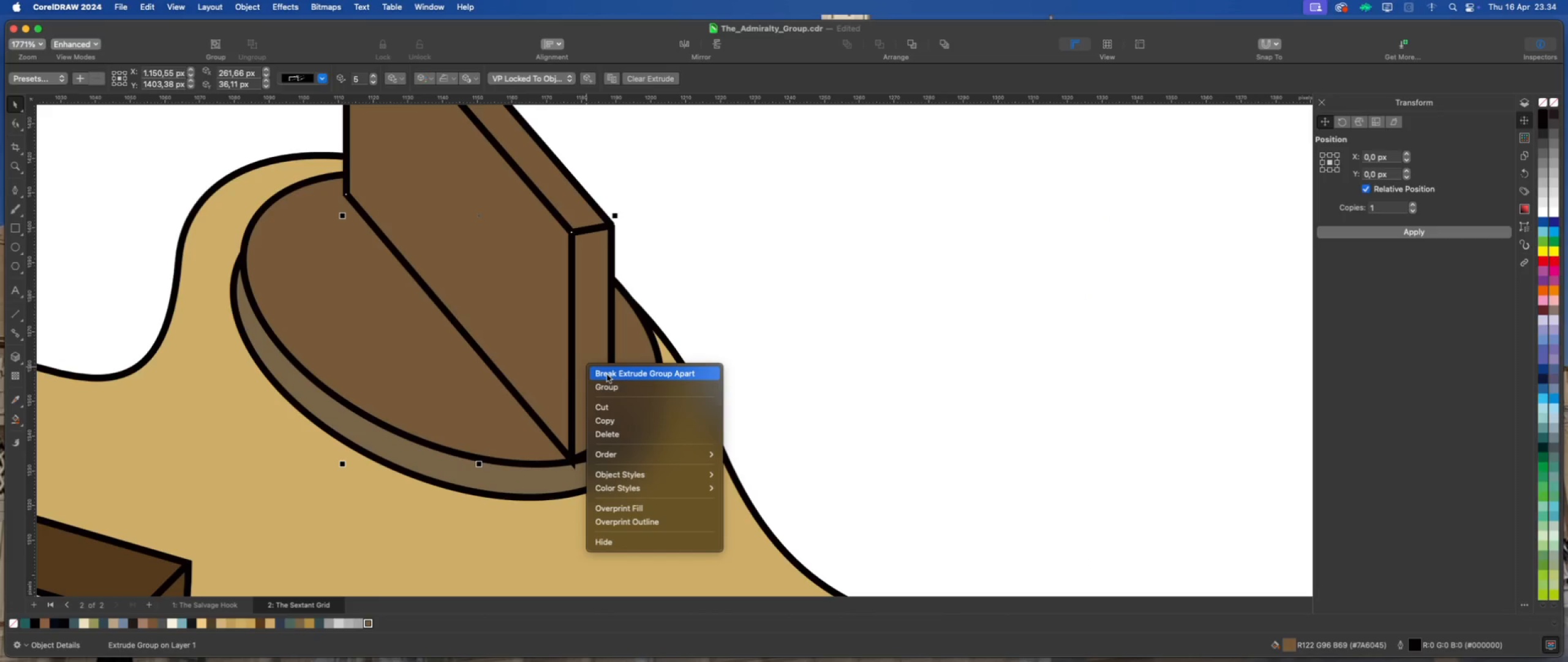 
left_click([607, 375])
 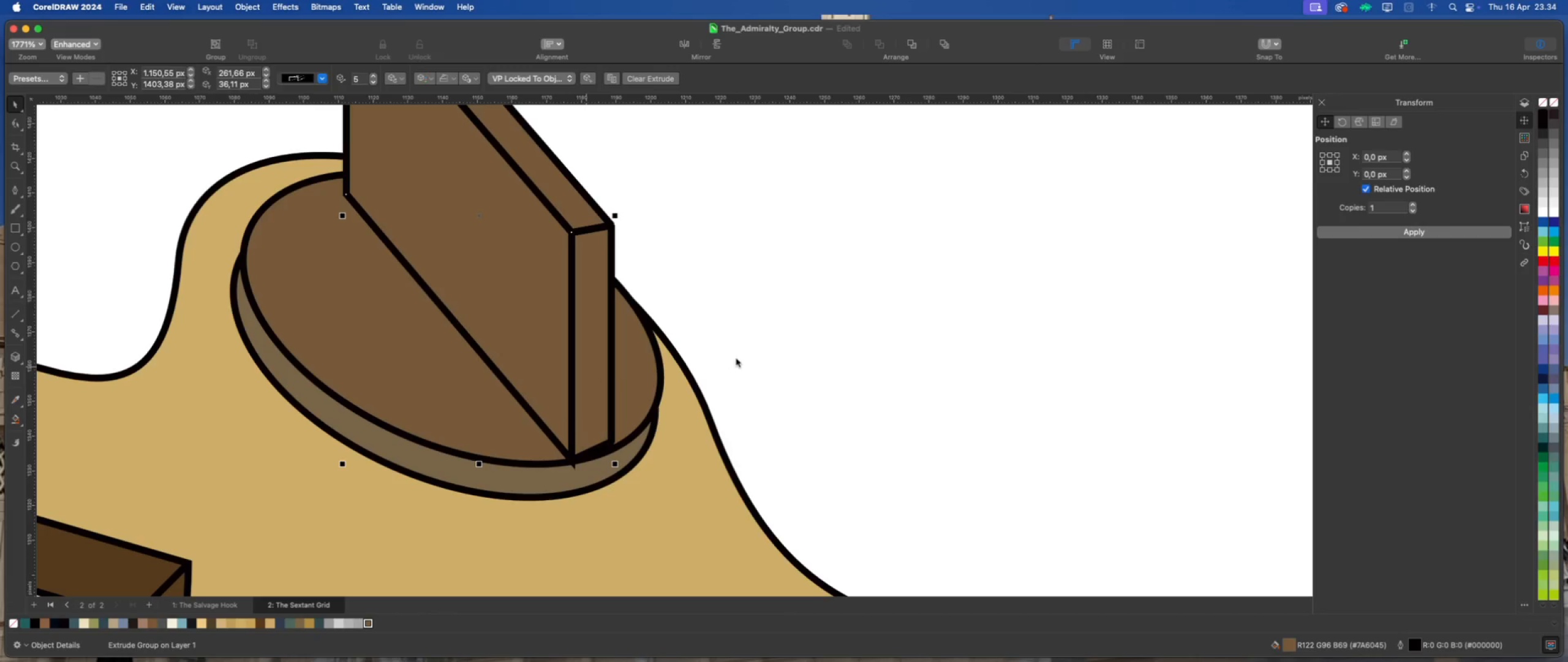 
left_click([736, 359])
 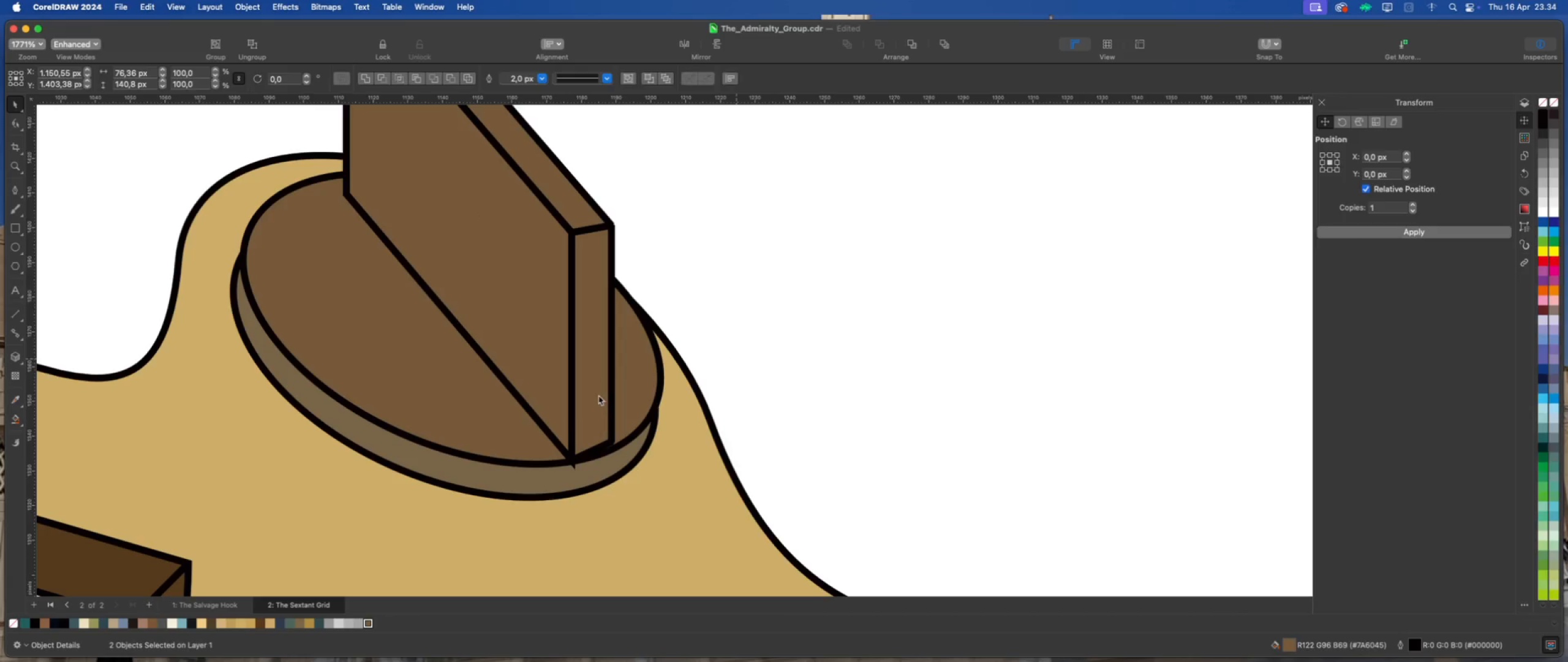 
left_click([597, 396])
 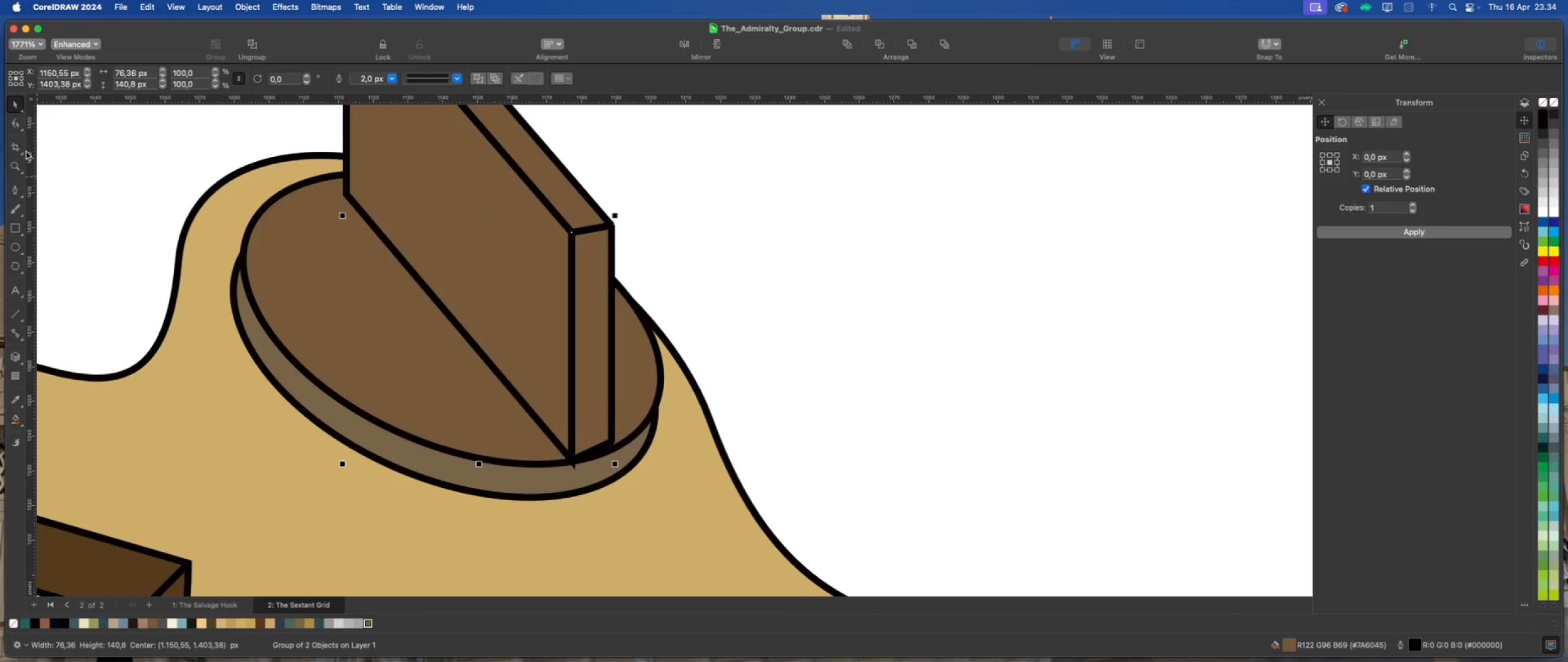 
left_click([16, 124])
 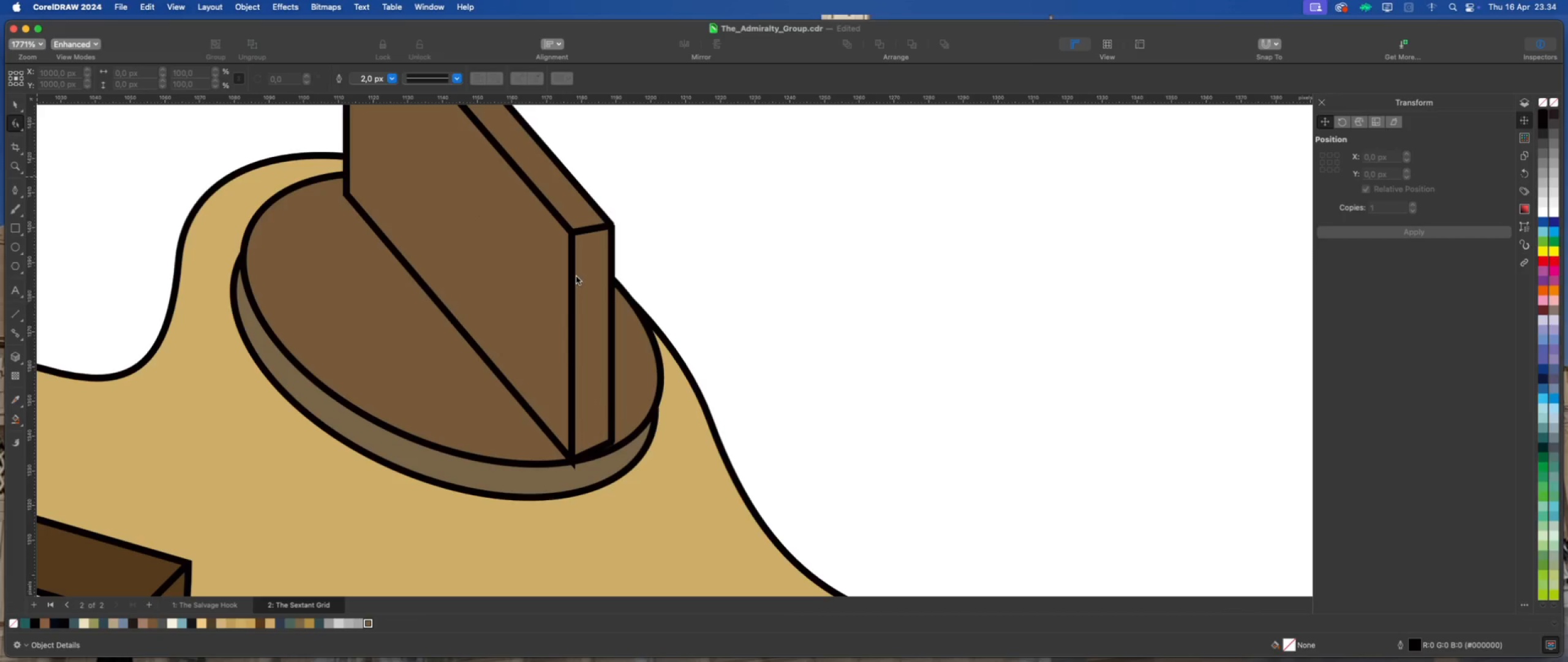 
right_click([585, 273])
 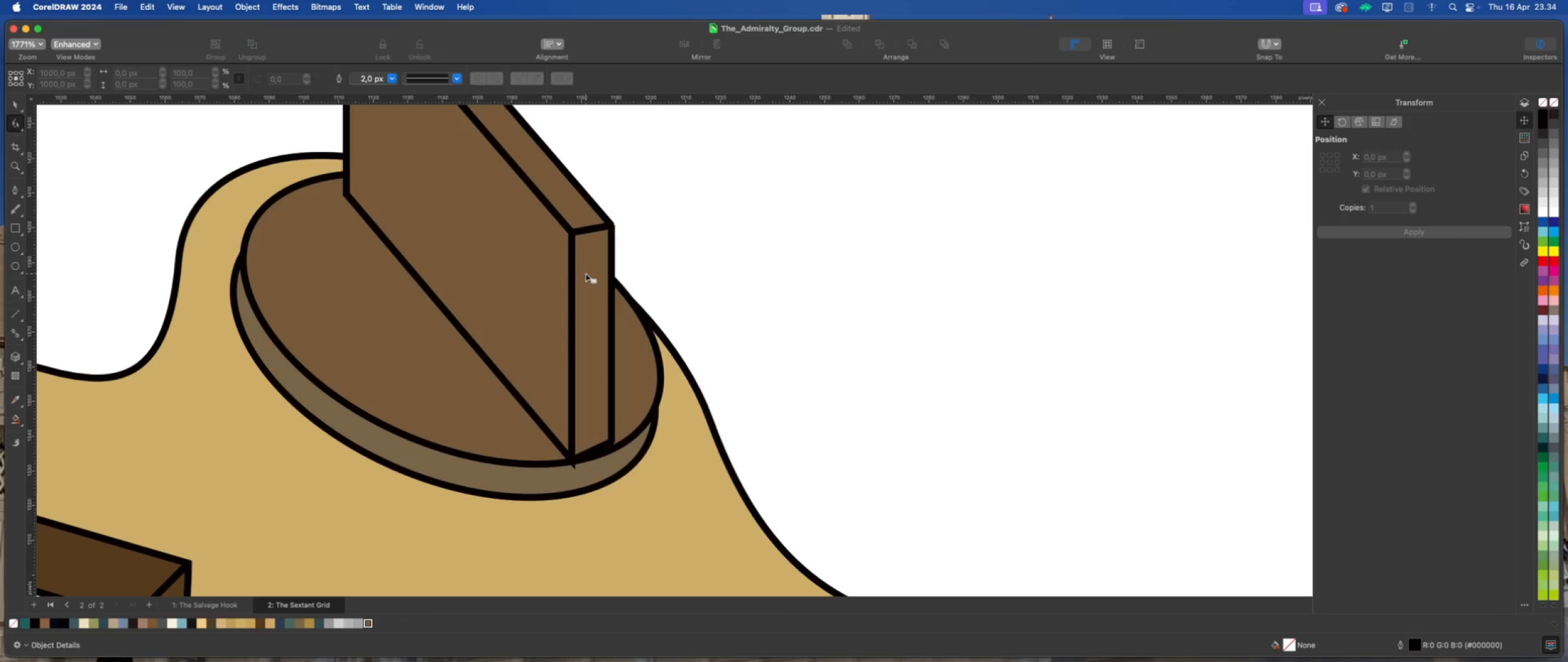 
right_click([586, 273])
 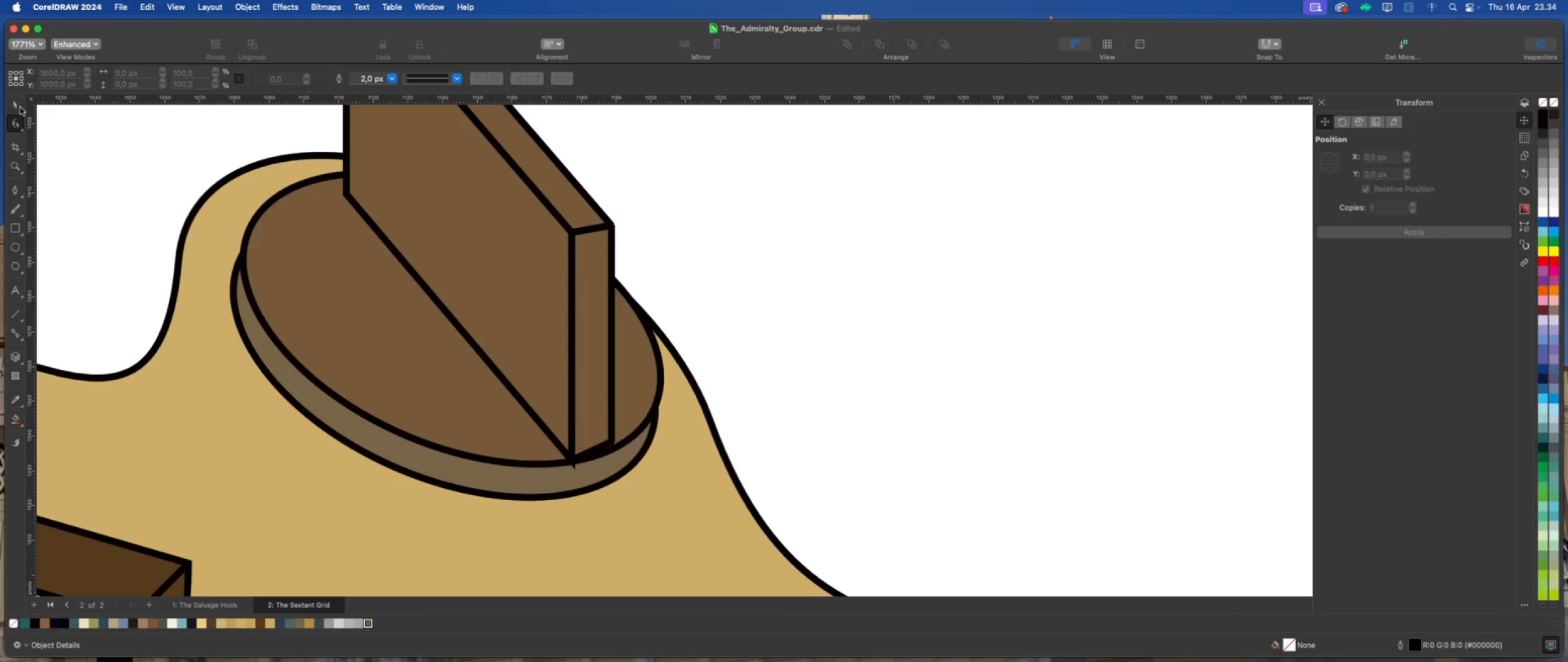 
left_click([14, 104])
 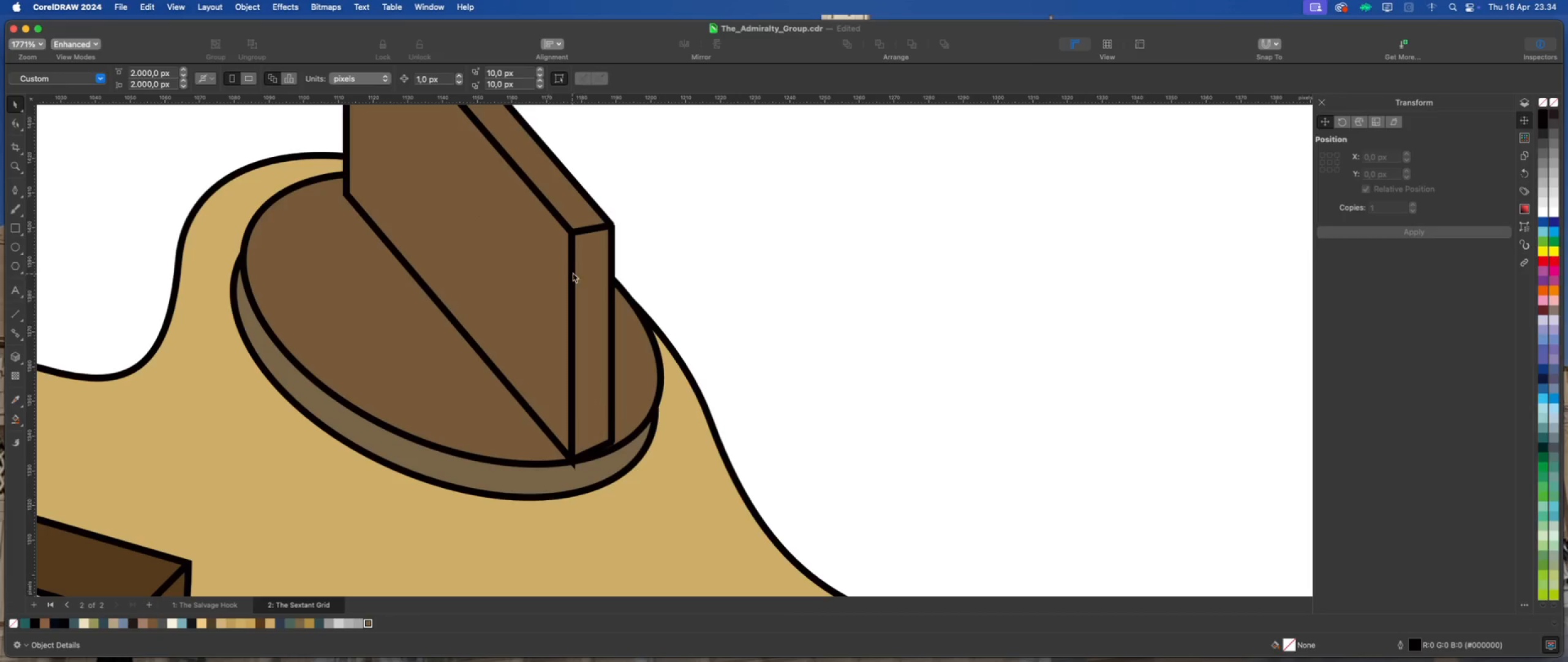 
right_click([593, 266])
 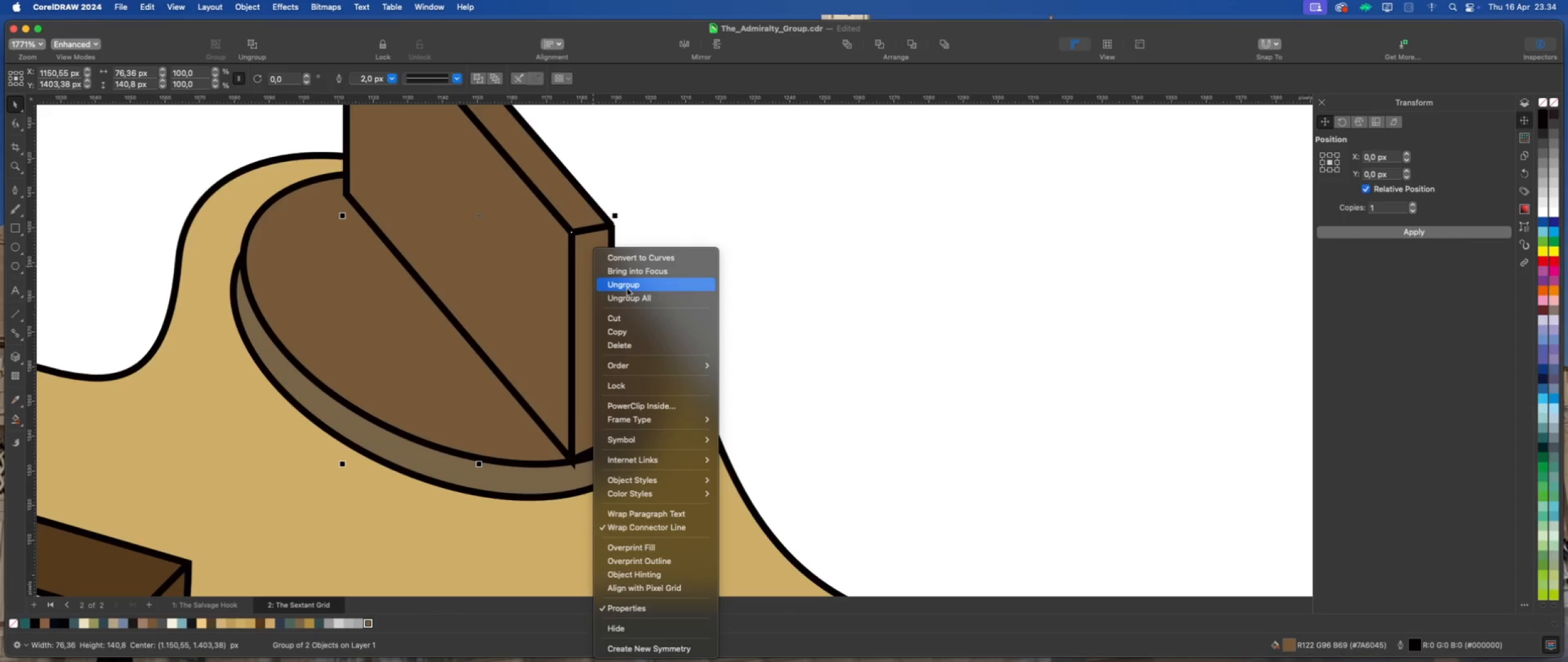 
left_click([630, 296])
 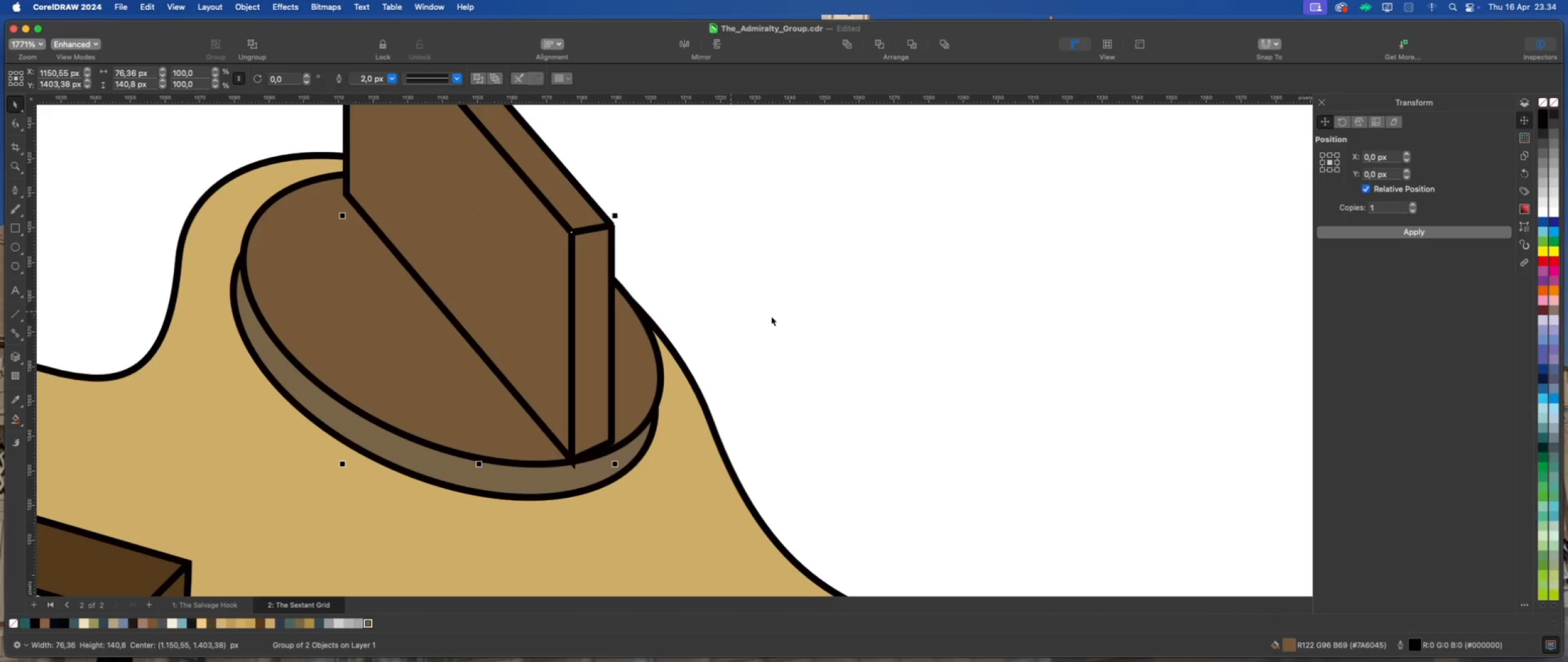 
left_click([771, 316])
 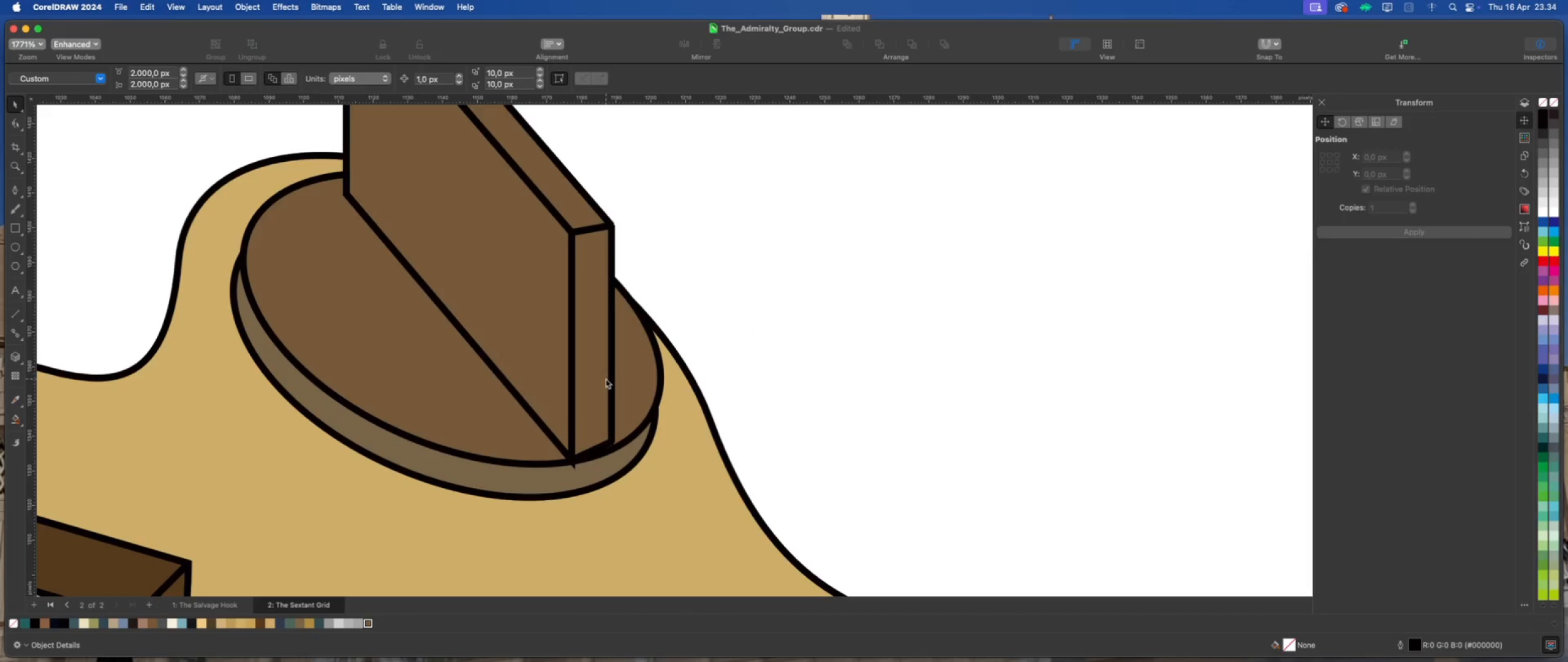 
left_click([605, 379])
 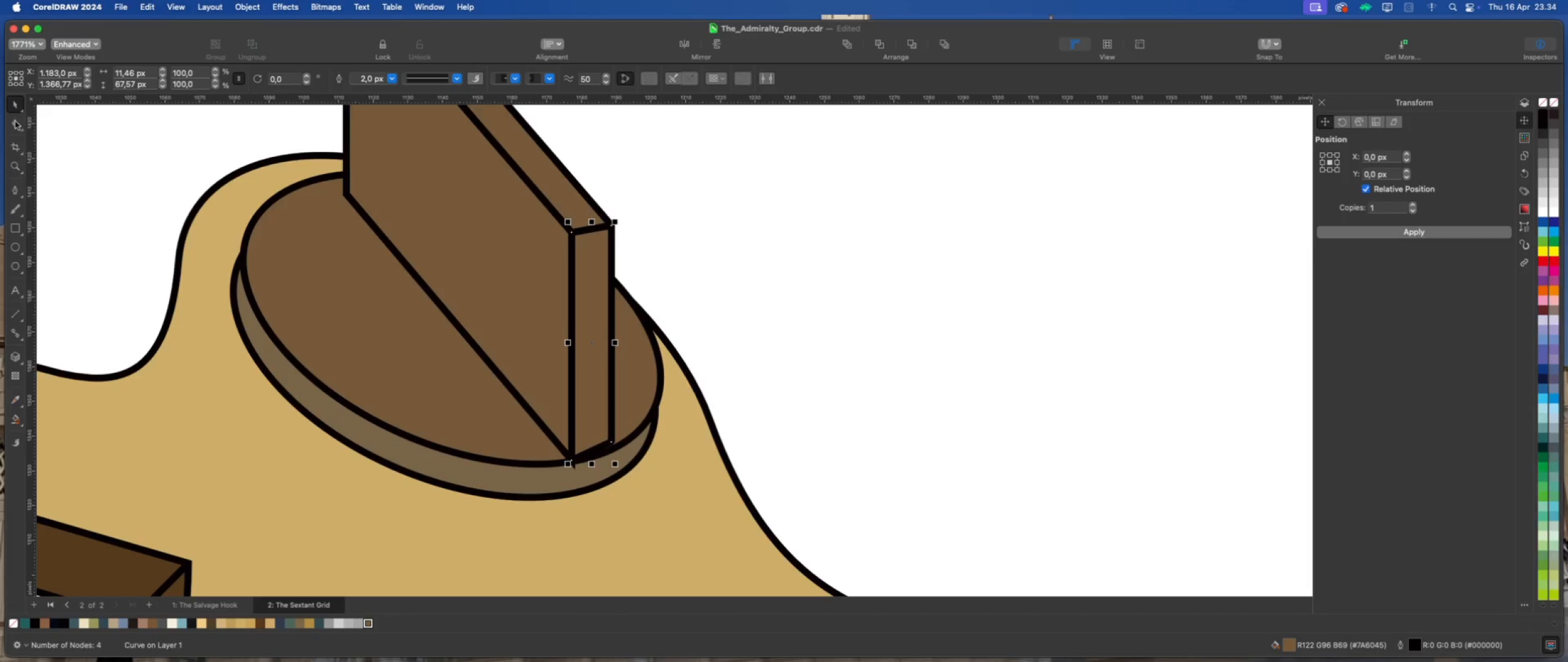 
scroll: coordinate [650, 455], scroll_direction: up, amount: 7.0
 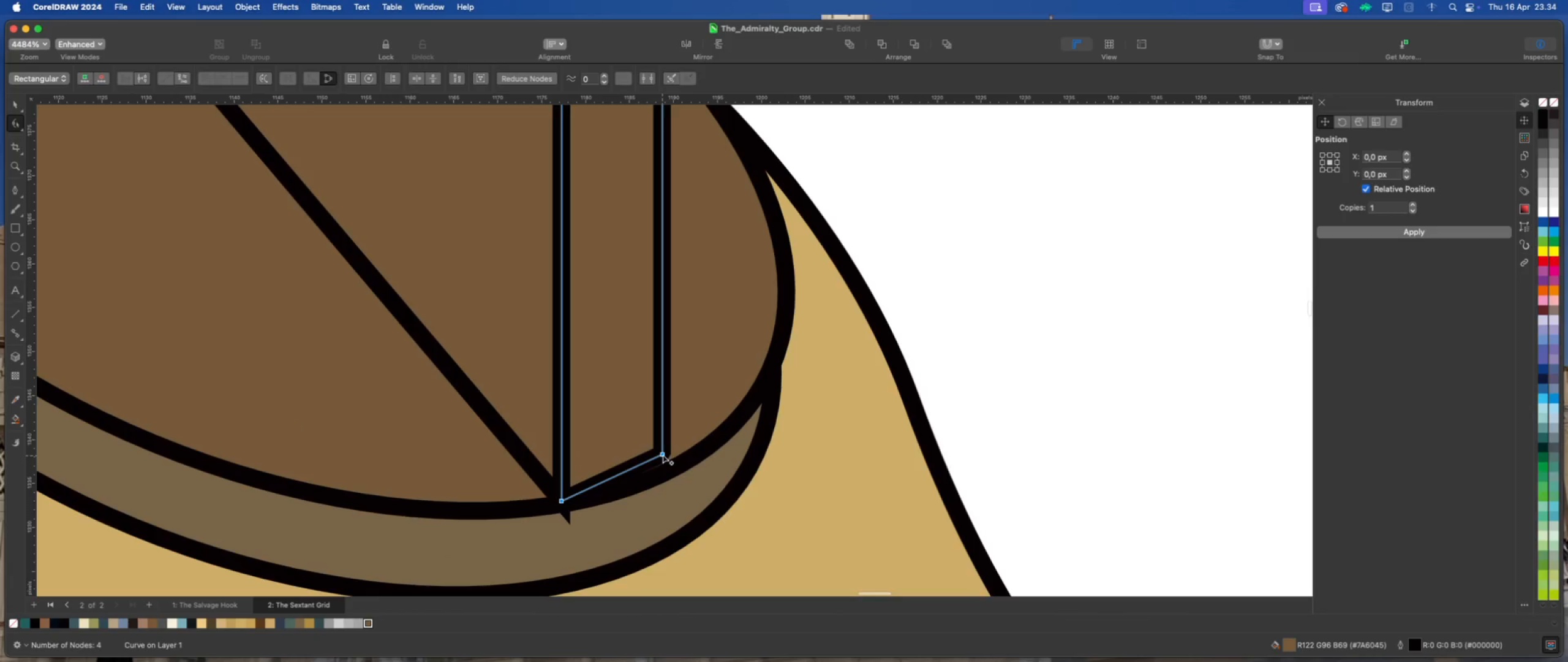 
left_click_drag(start_coordinate=[663, 454], to_coordinate=[664, 471])
 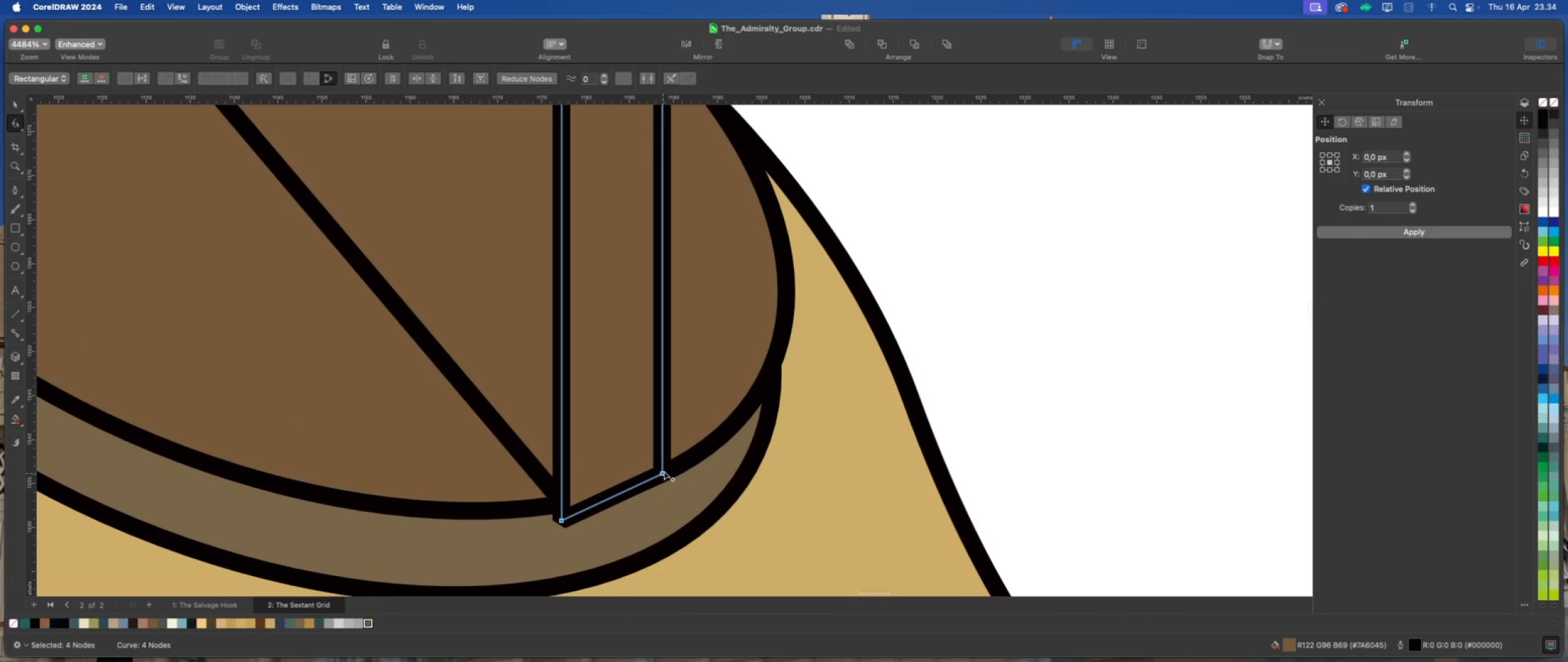 
hold_key(key=ShiftLeft, duration=1.34)
 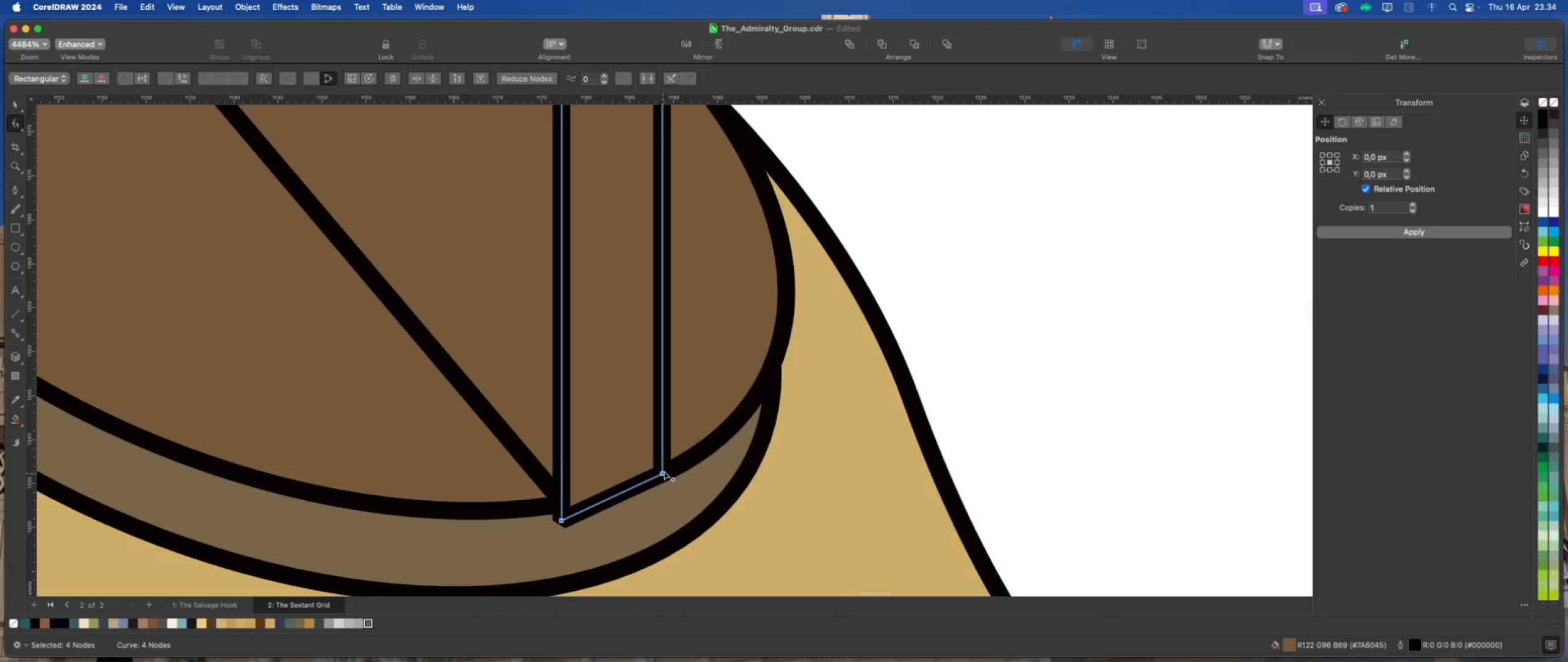 
key(Meta+Z)
 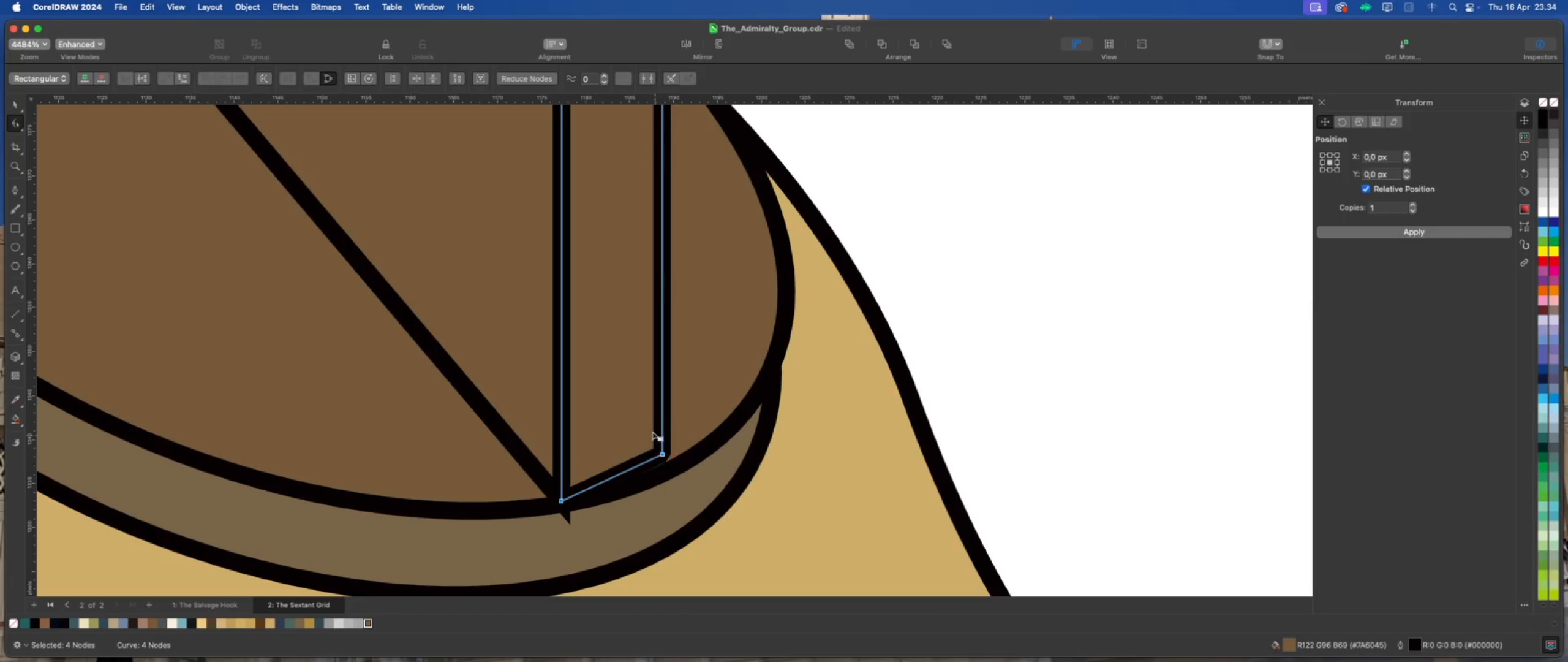 
left_click([650, 427])
 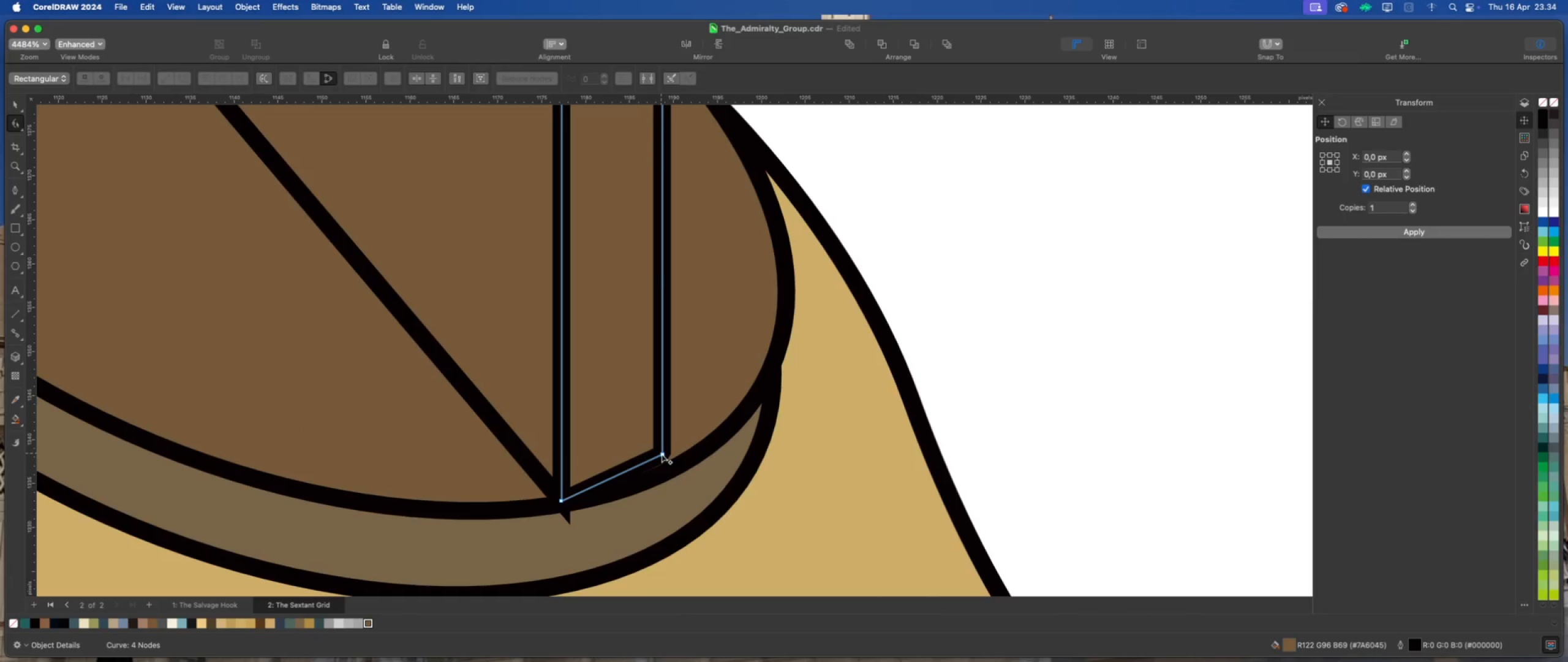 
left_click_drag(start_coordinate=[662, 454], to_coordinate=[663, 471])
 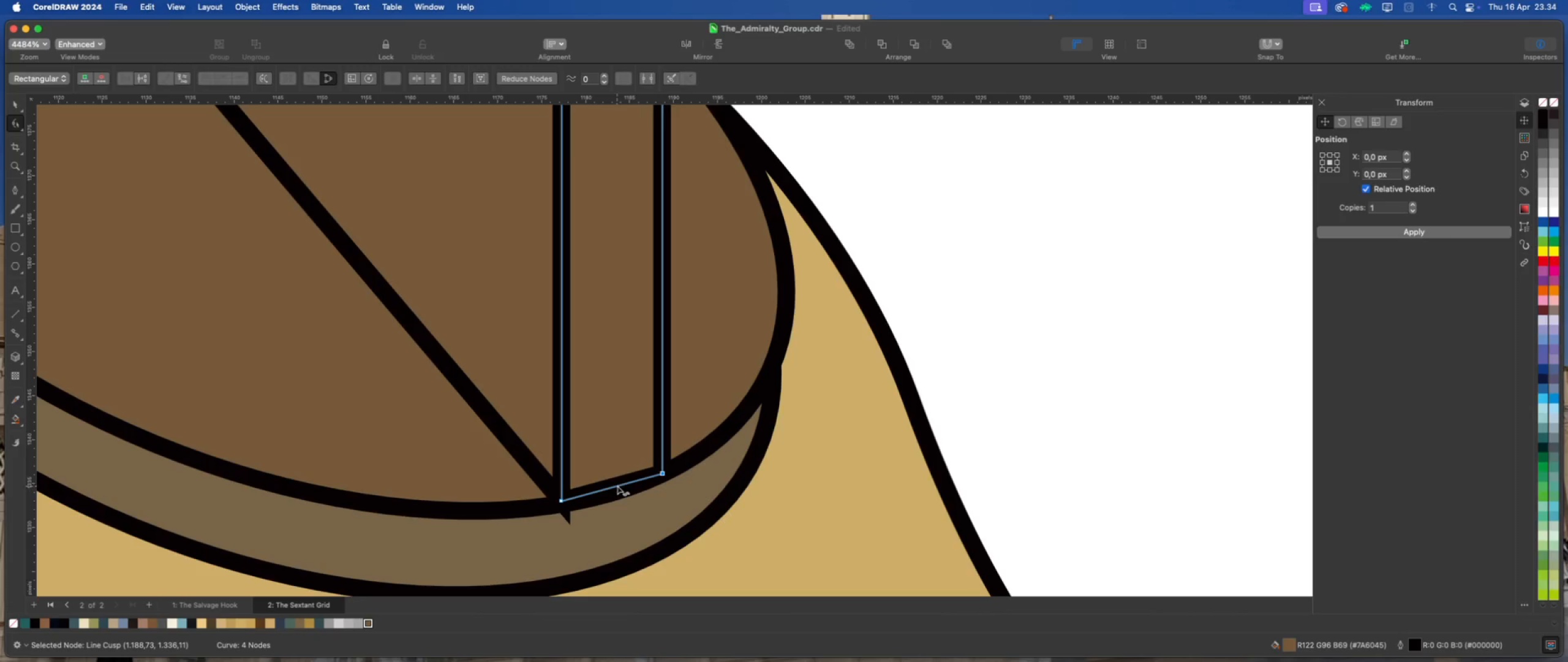 
hold_key(key=ShiftLeft, duration=1.42)
 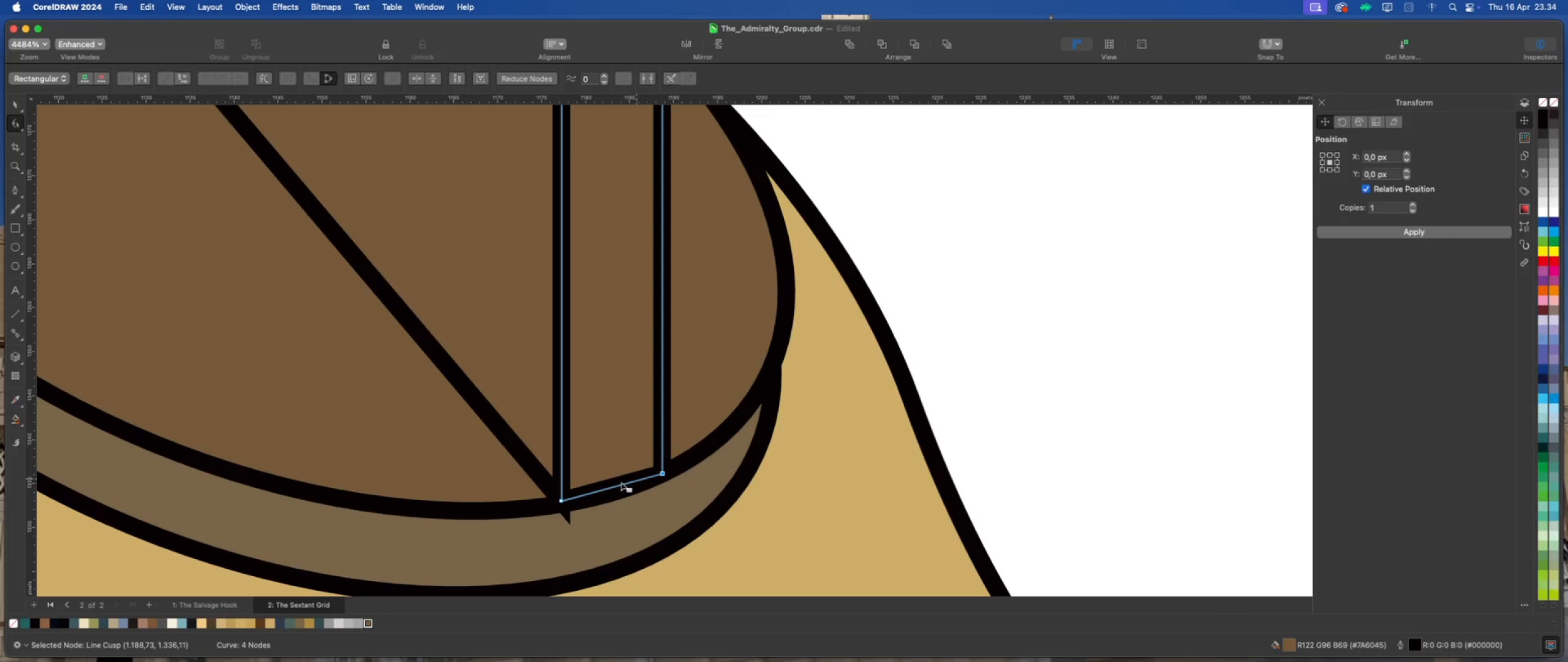 
mouse_move([628, 469])
 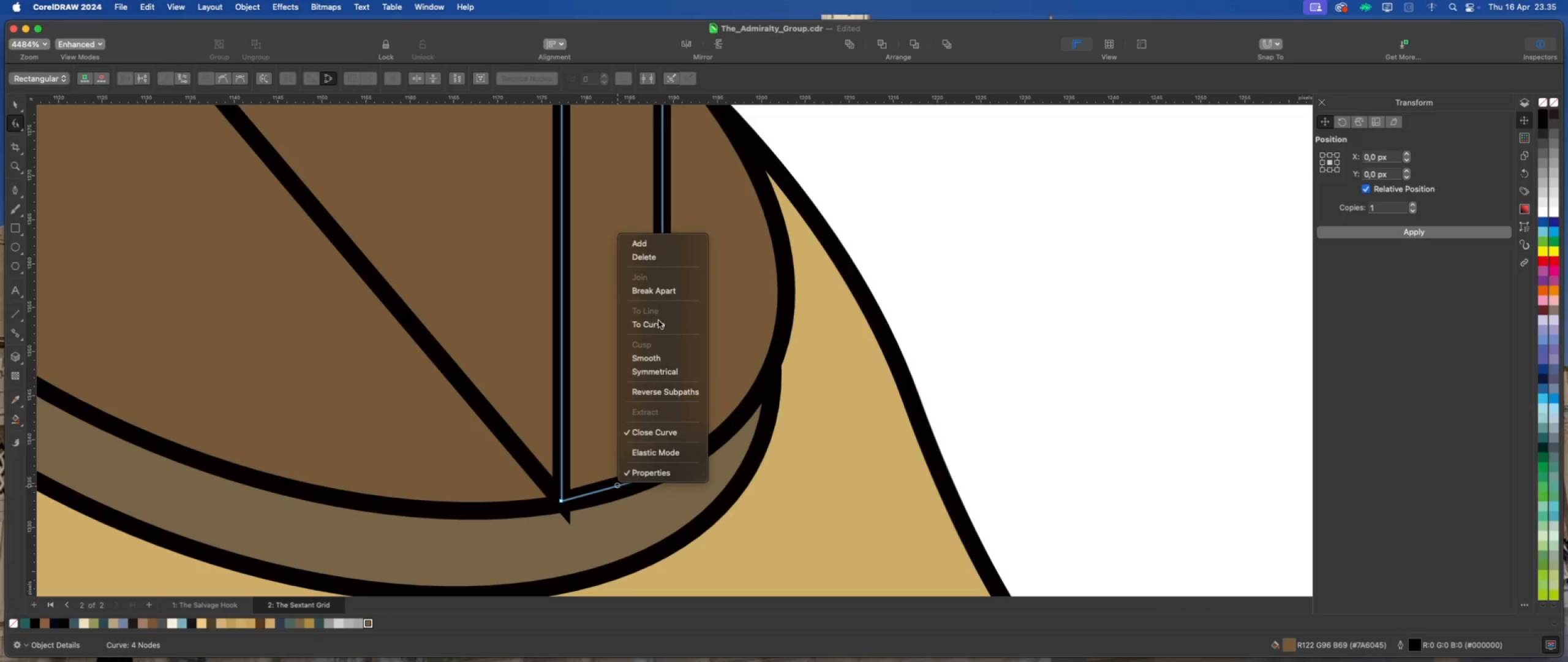 
left_click([658, 324])
 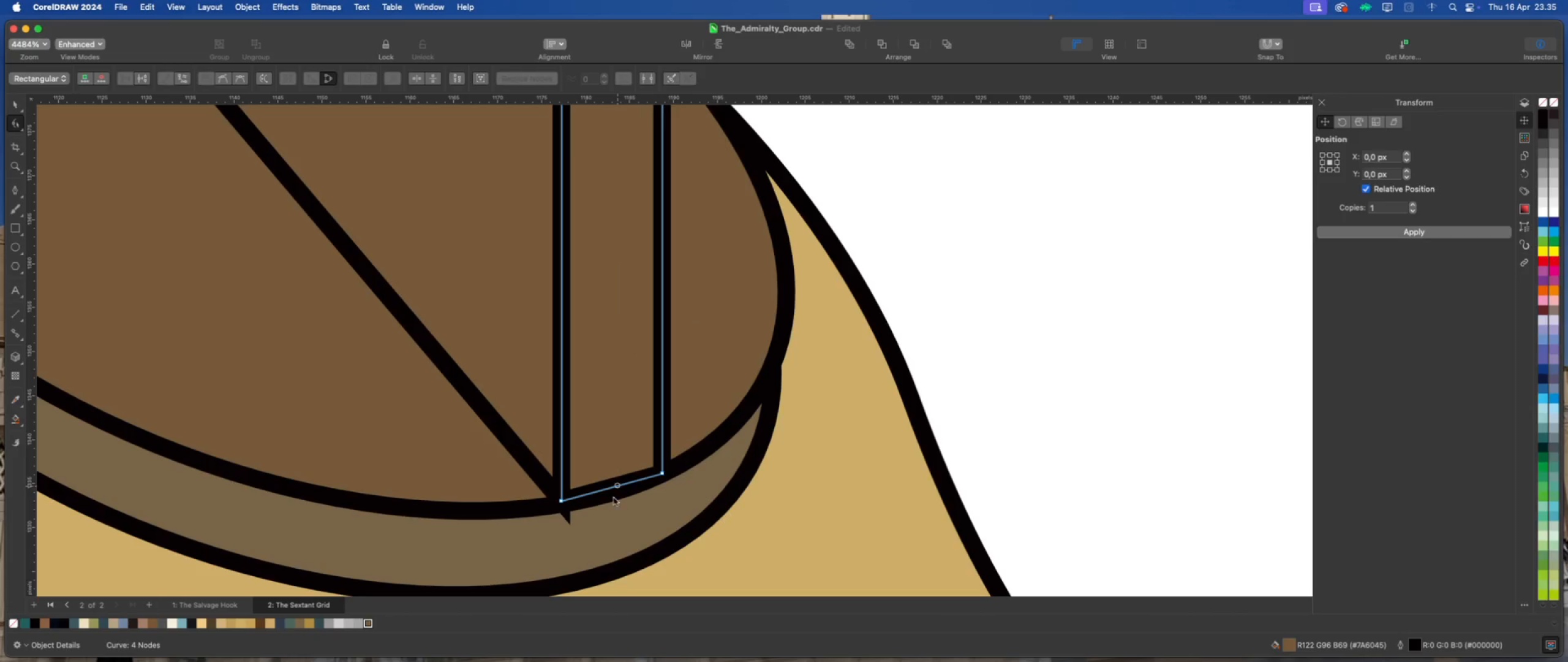 
scroll: coordinate [612, 502], scroll_direction: up, amount: 2.0
 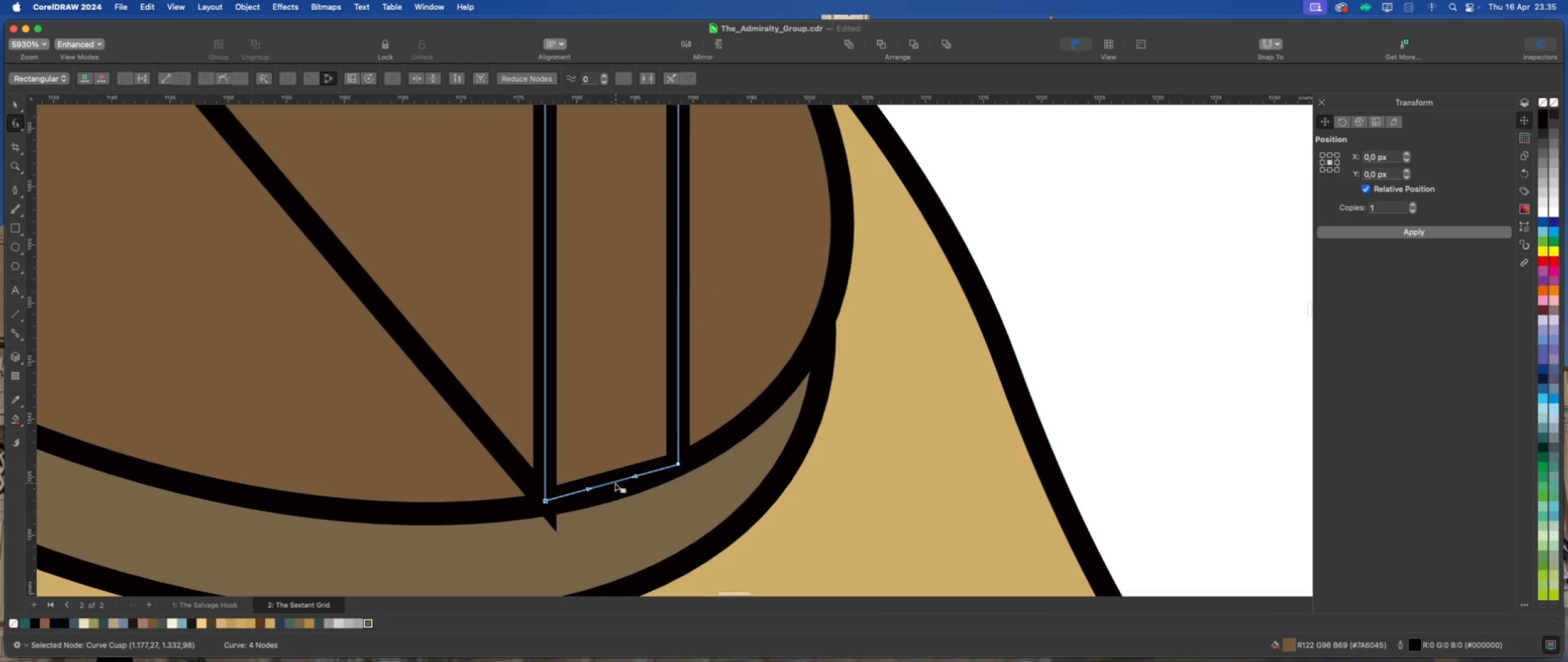 
left_click_drag(start_coordinate=[614, 482], to_coordinate=[616, 489])
 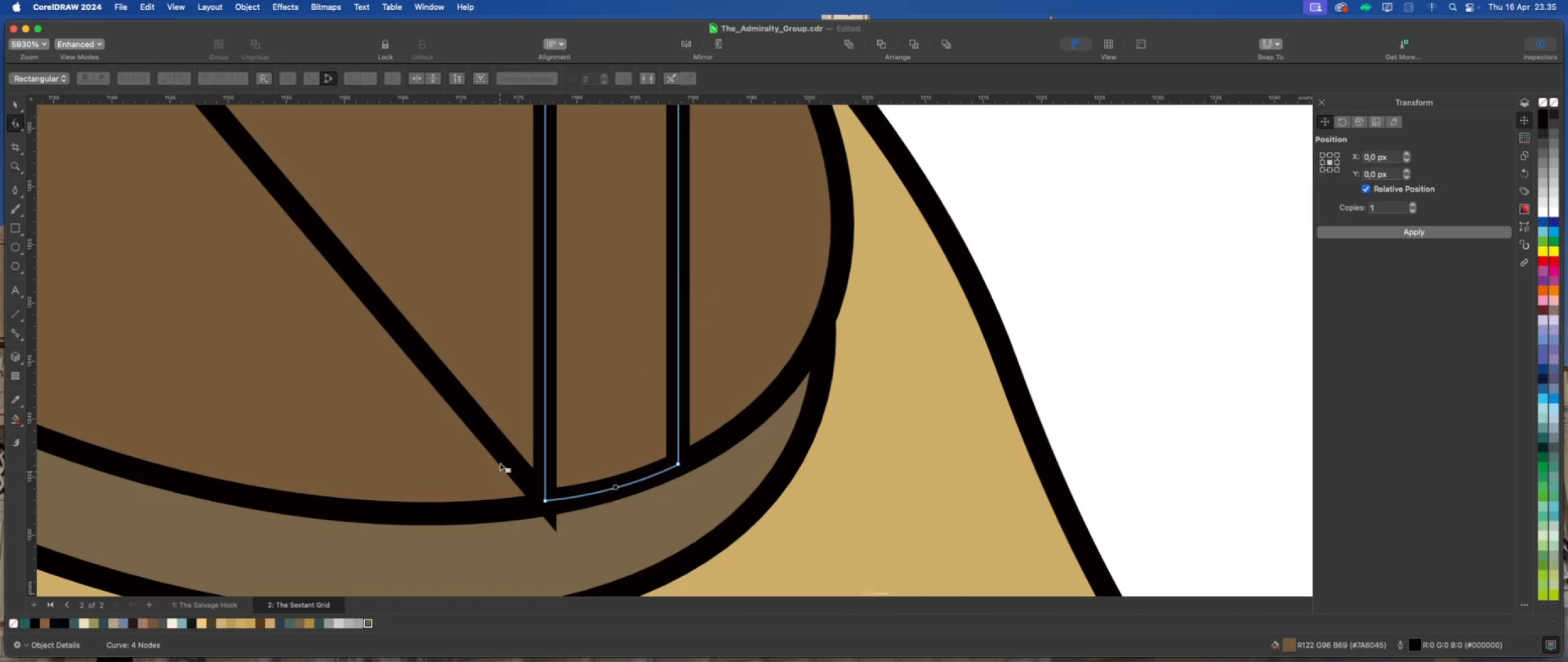 
left_click([500, 459])
 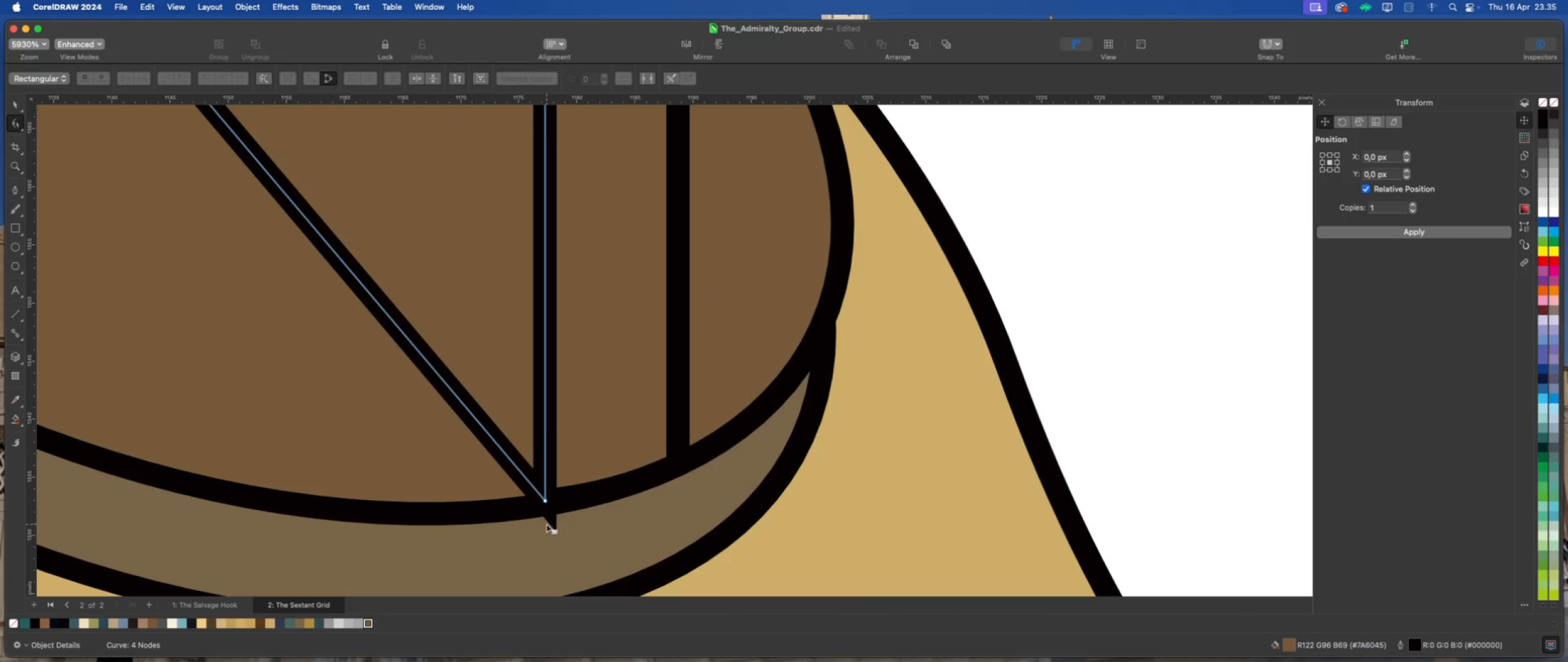 
scroll: coordinate [569, 521], scroll_direction: down, amount: 6.0
 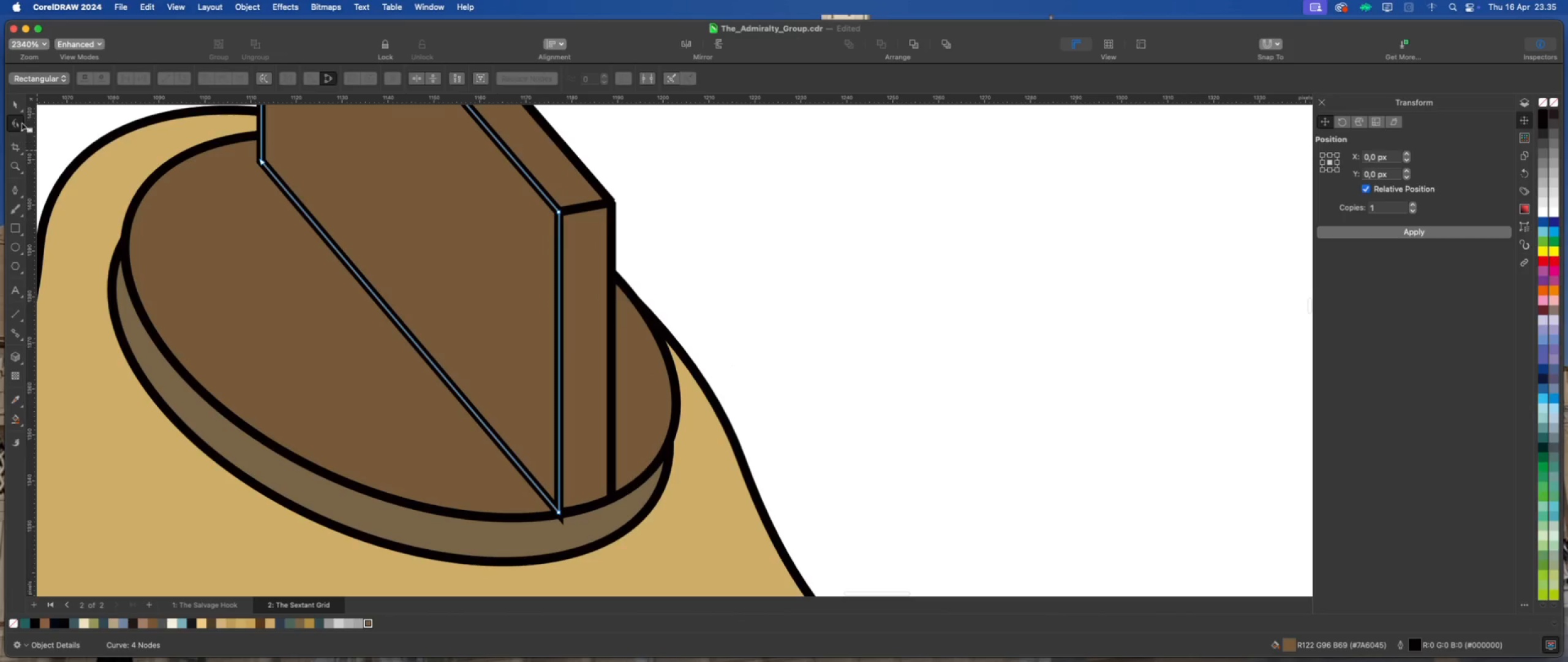 
left_click([11, 105])
 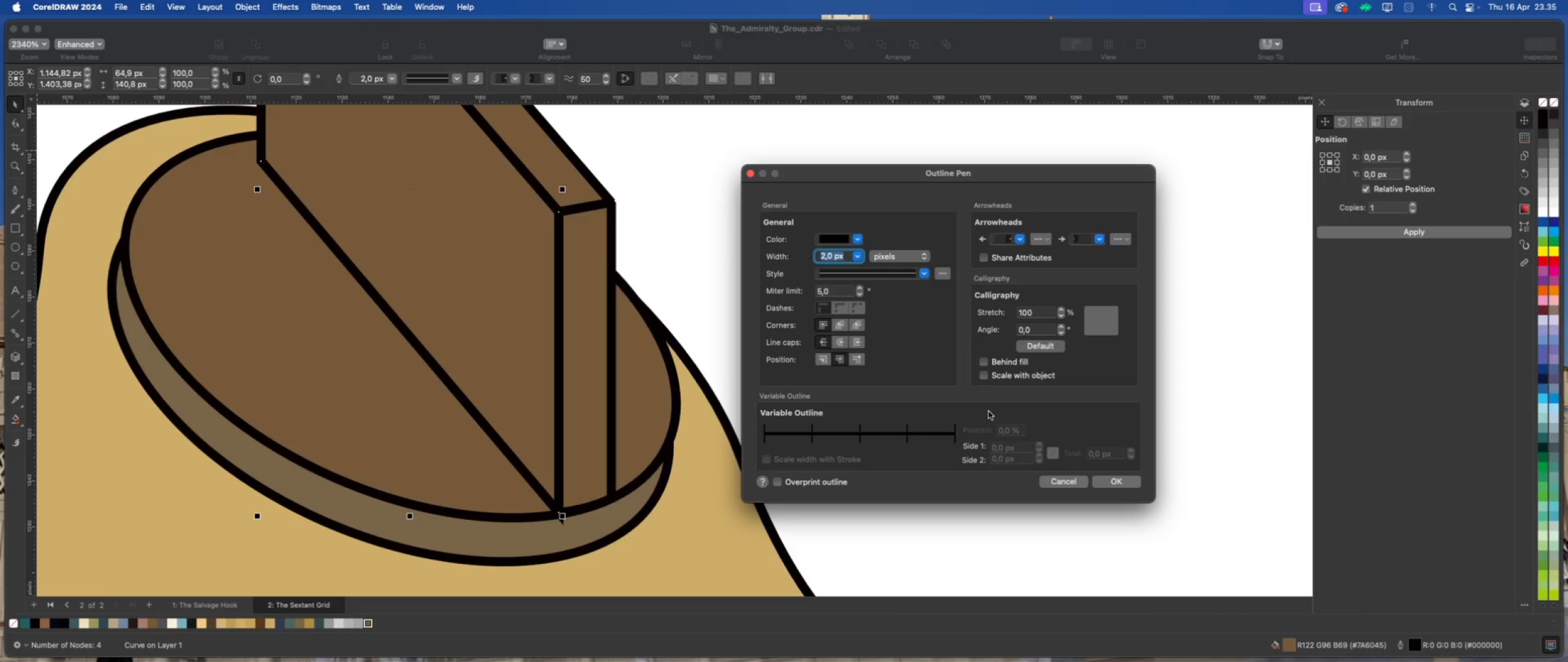 
left_click([837, 324])
 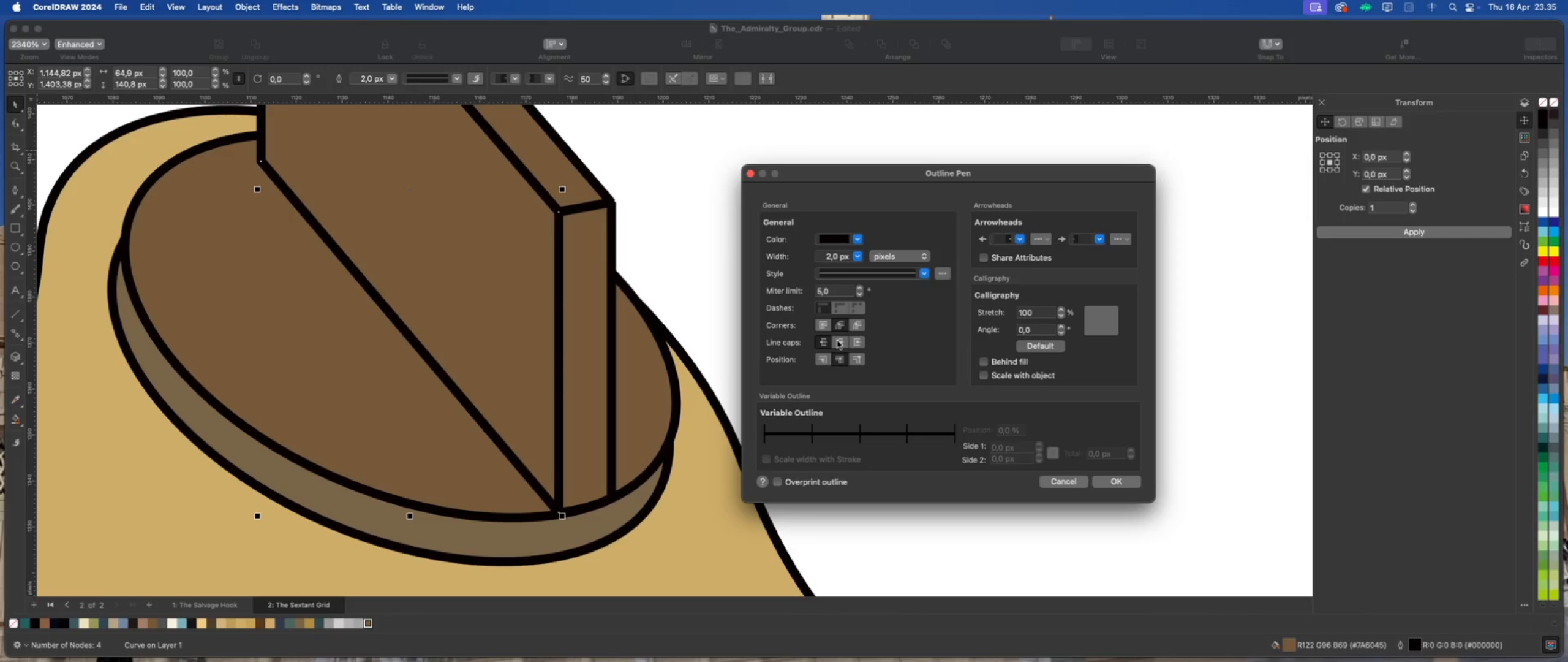 
left_click([837, 341])
 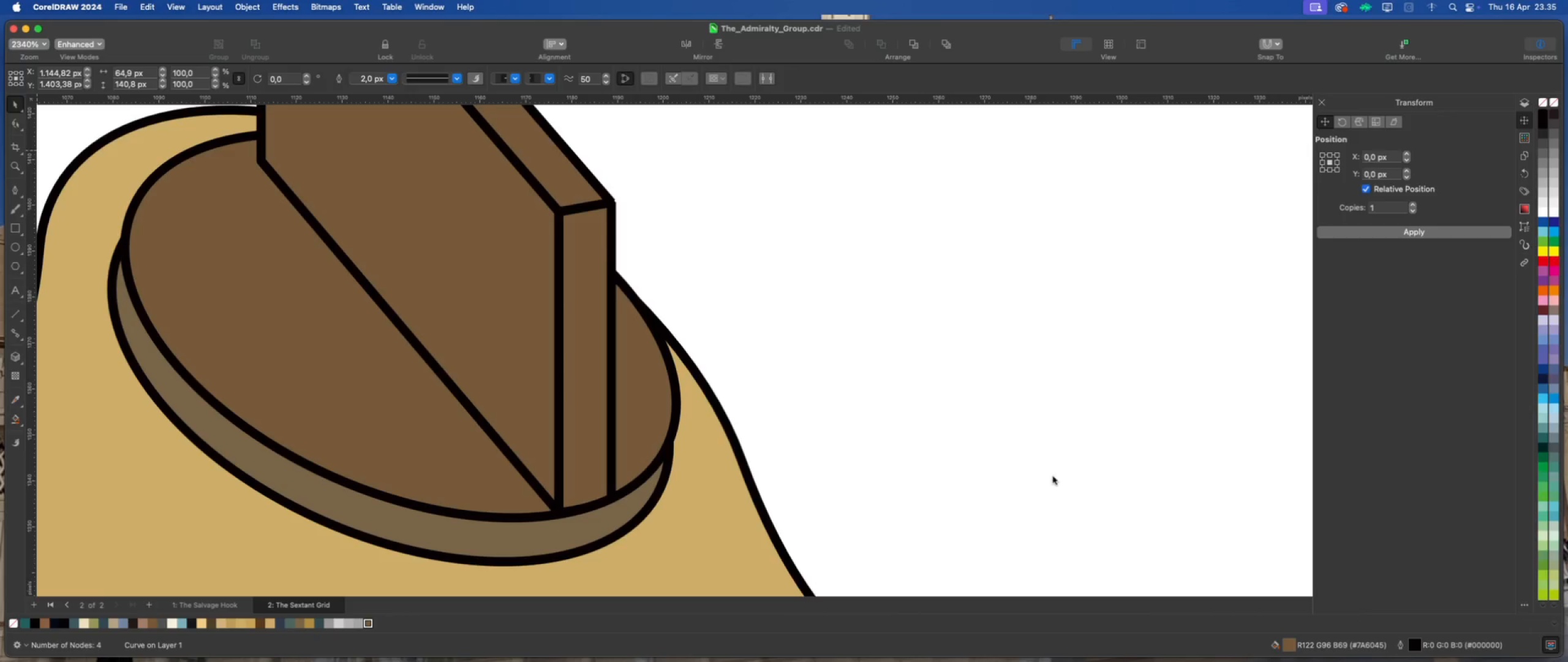 
left_click([865, 426])
 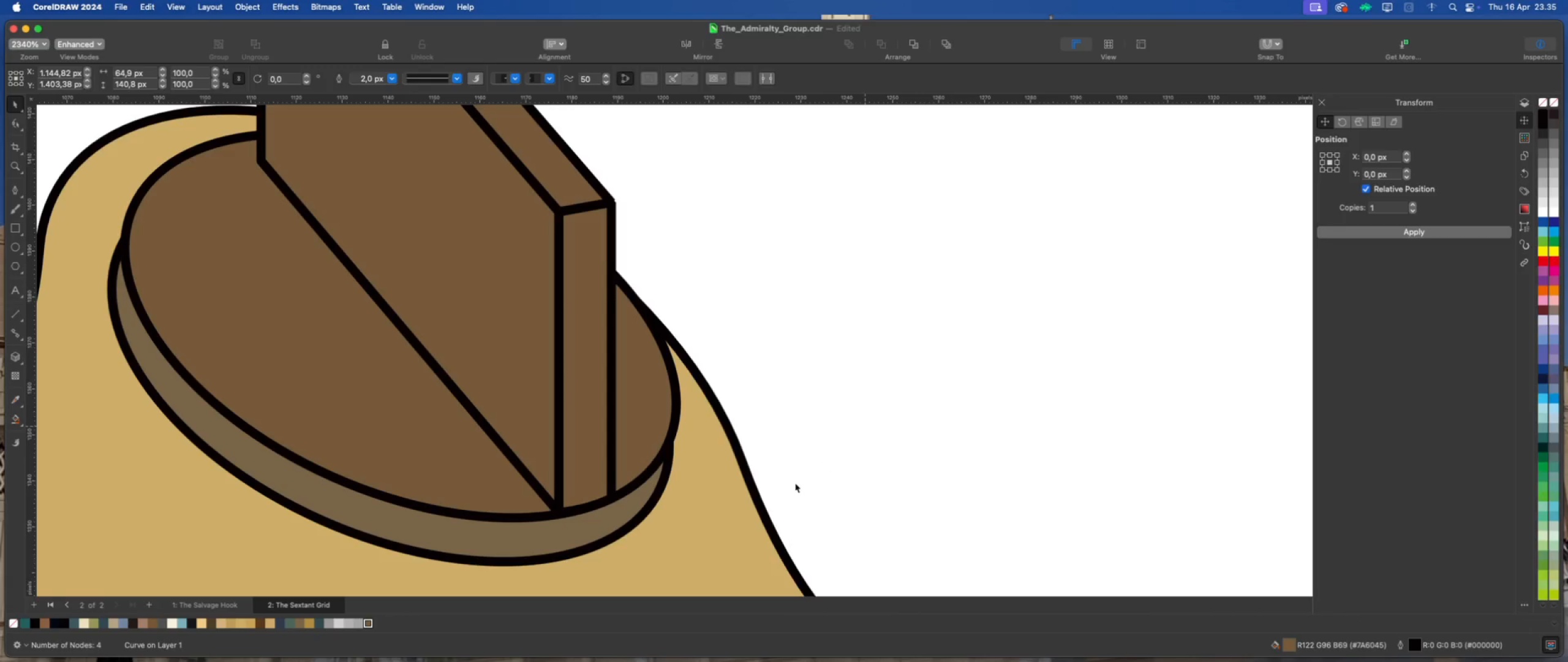 
scroll: coordinate [647, 474], scroll_direction: down, amount: 11.0
 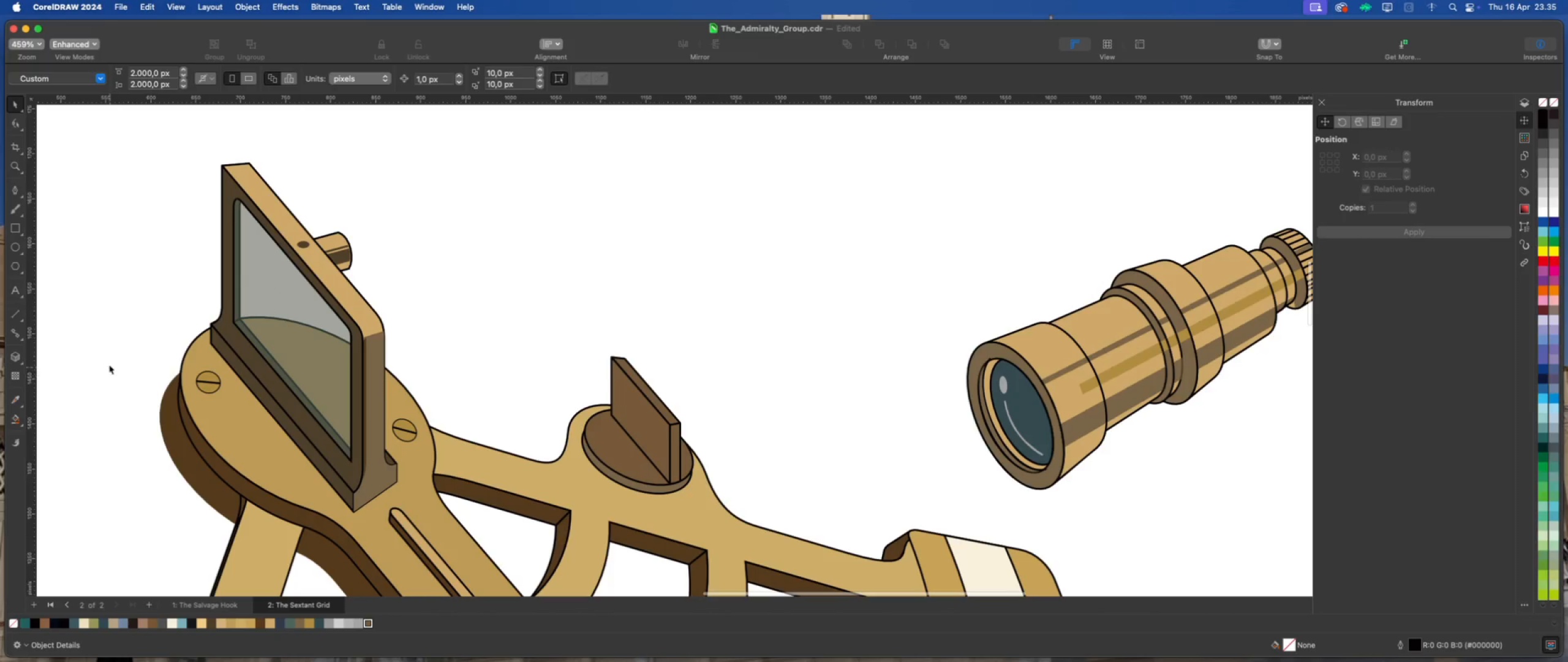 
left_click_drag(start_coordinate=[115, 358], to_coordinate=[225, 404])
 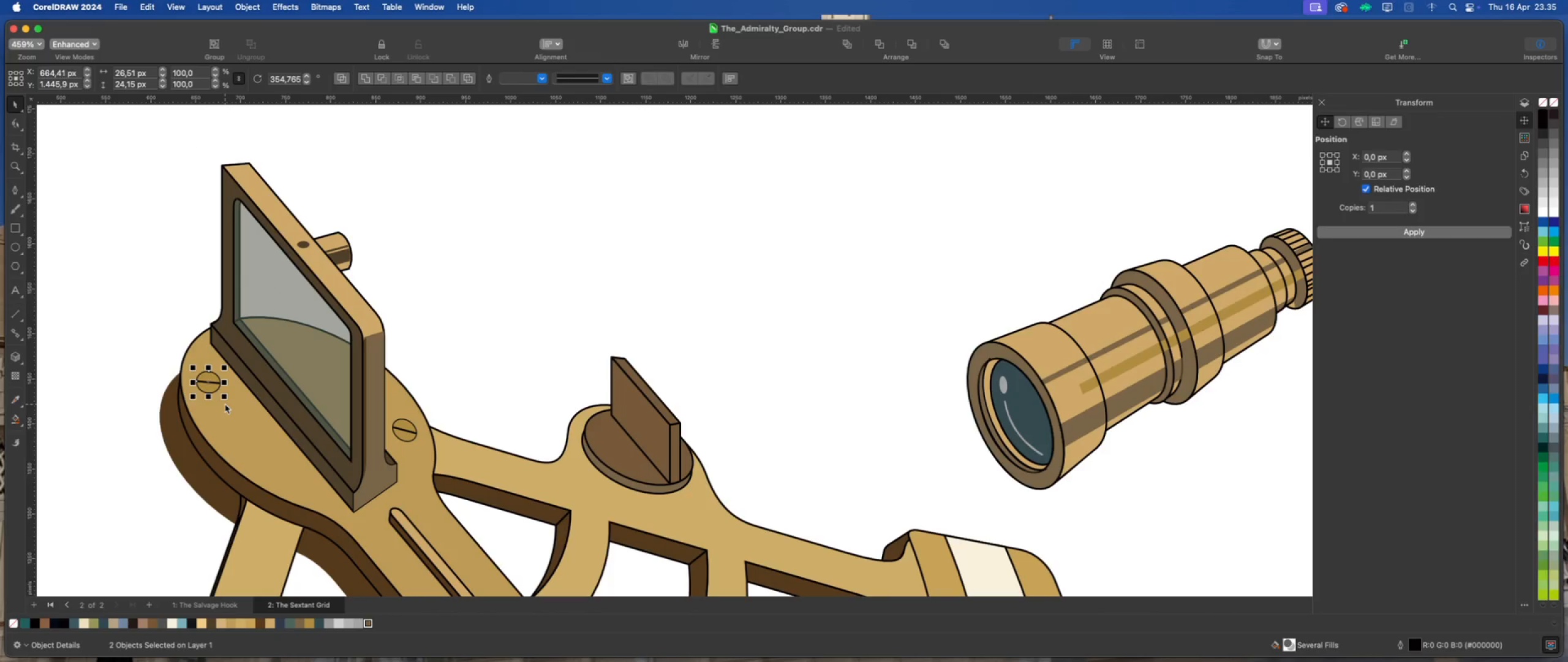 
key(Meta+D)
 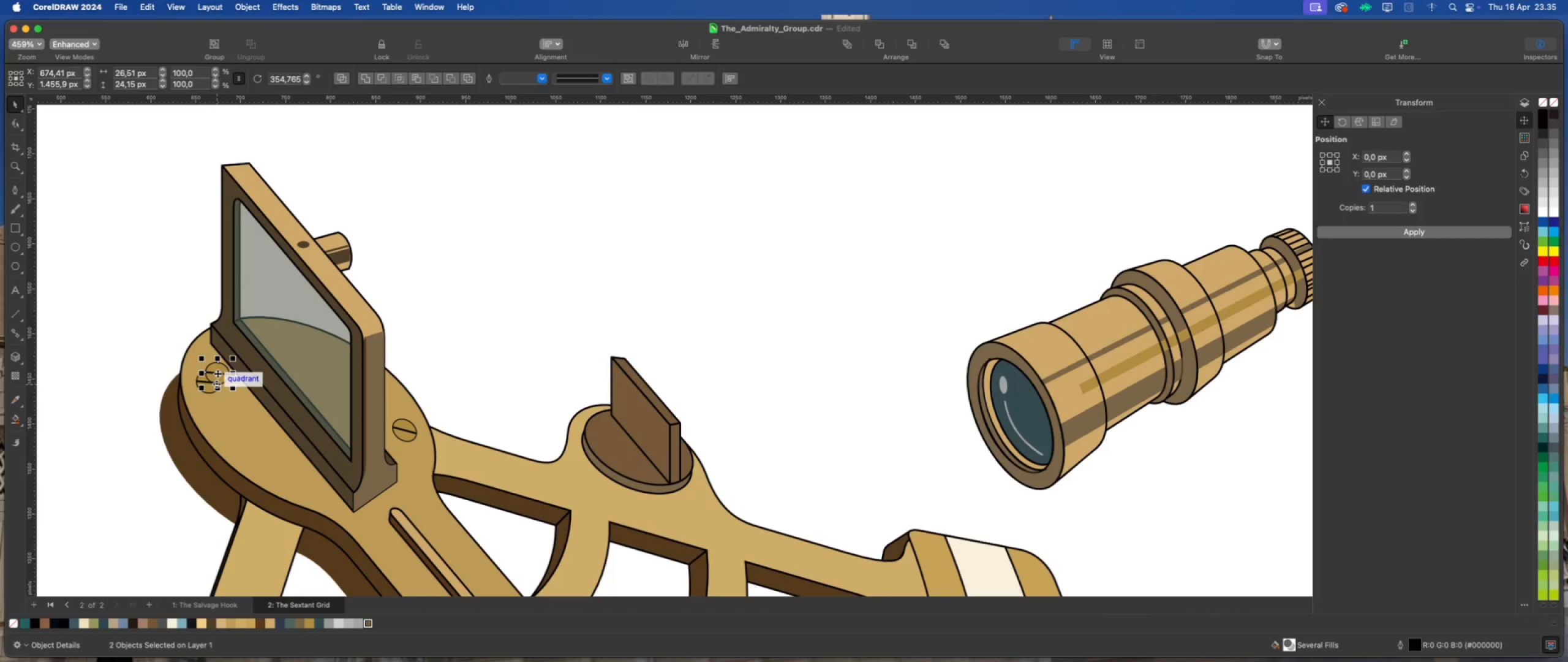 
left_click_drag(start_coordinate=[217, 371], to_coordinate=[610, 441])
 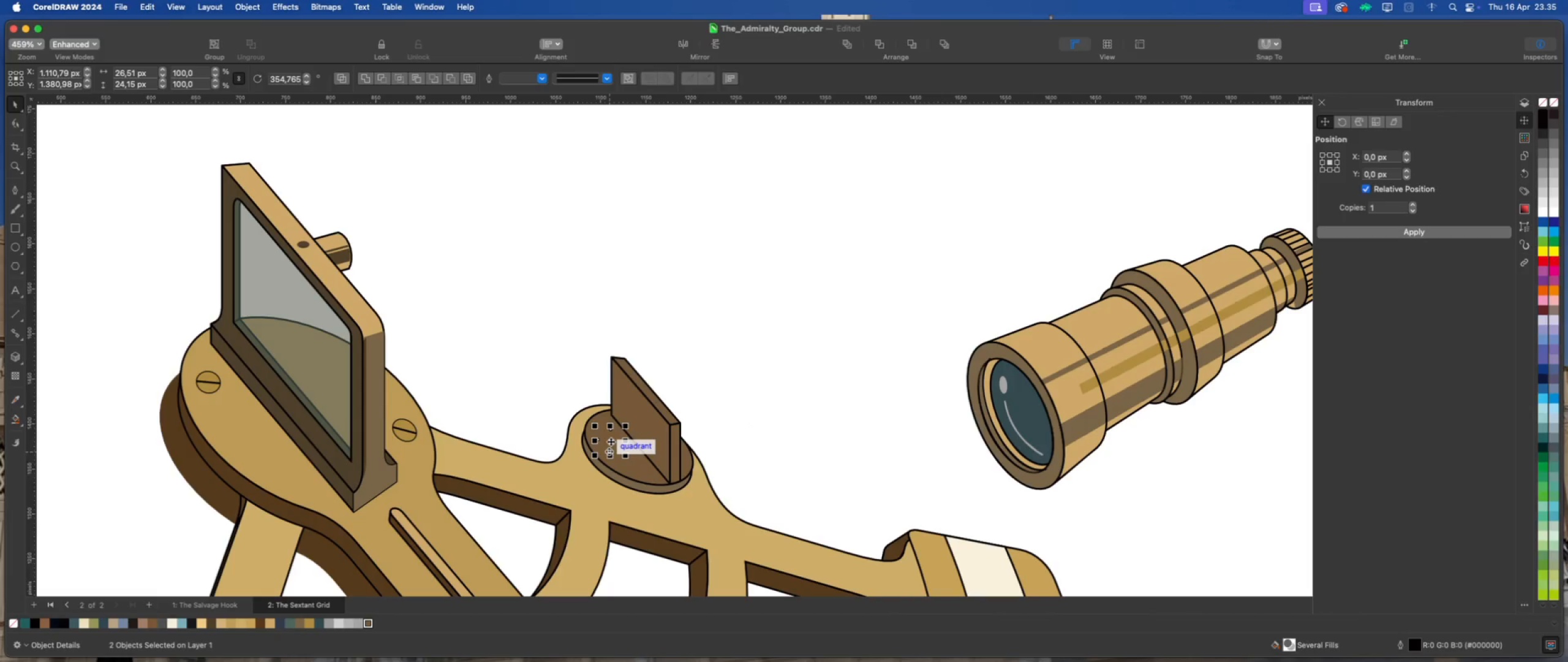 
right_click([611, 440])
 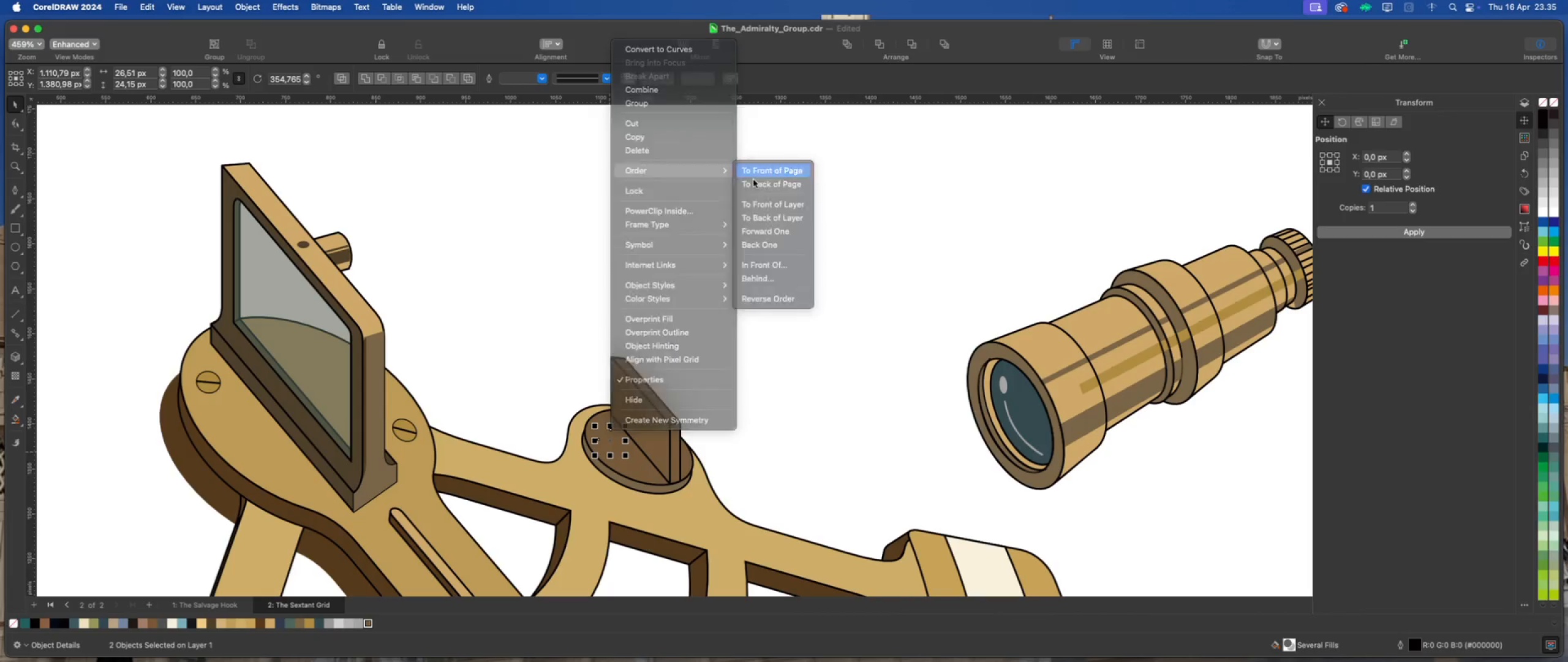 
left_click([758, 331])
 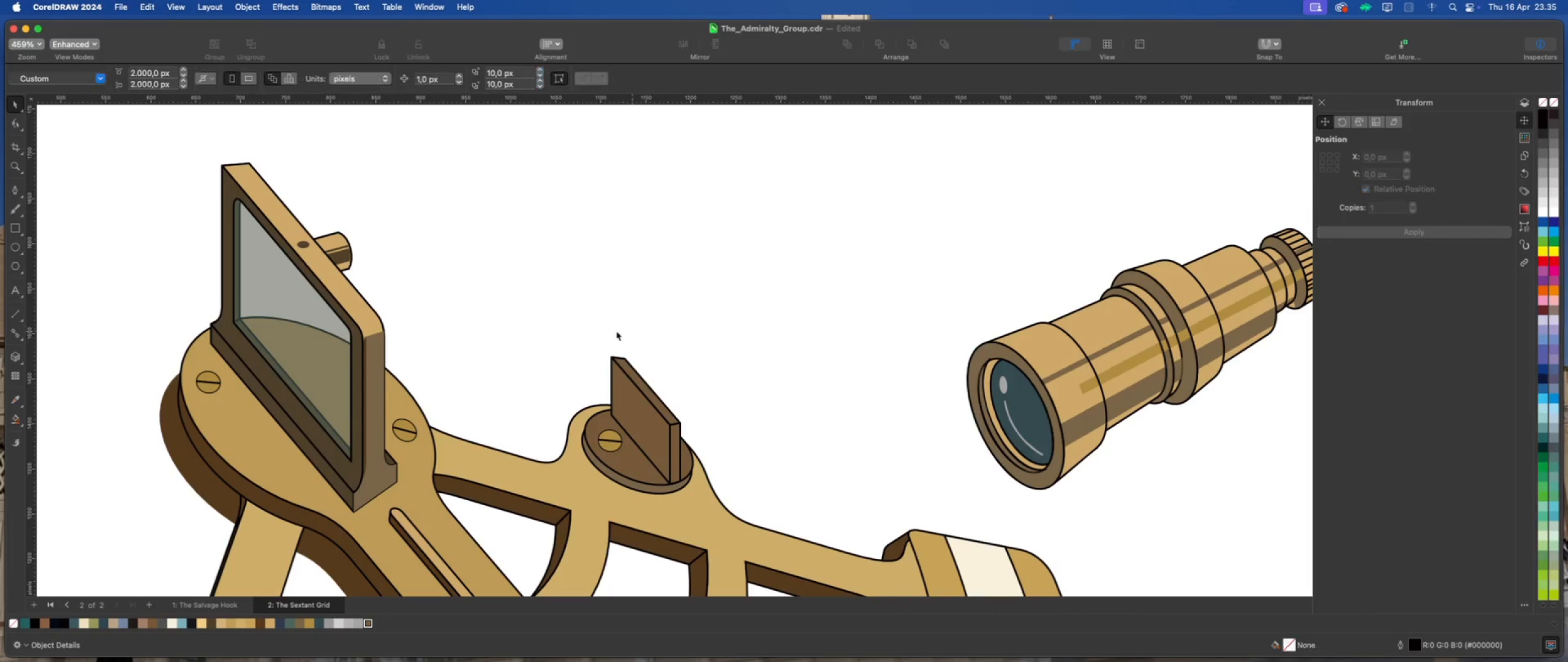 
scroll: coordinate [616, 331], scroll_direction: down, amount: 2.0
 